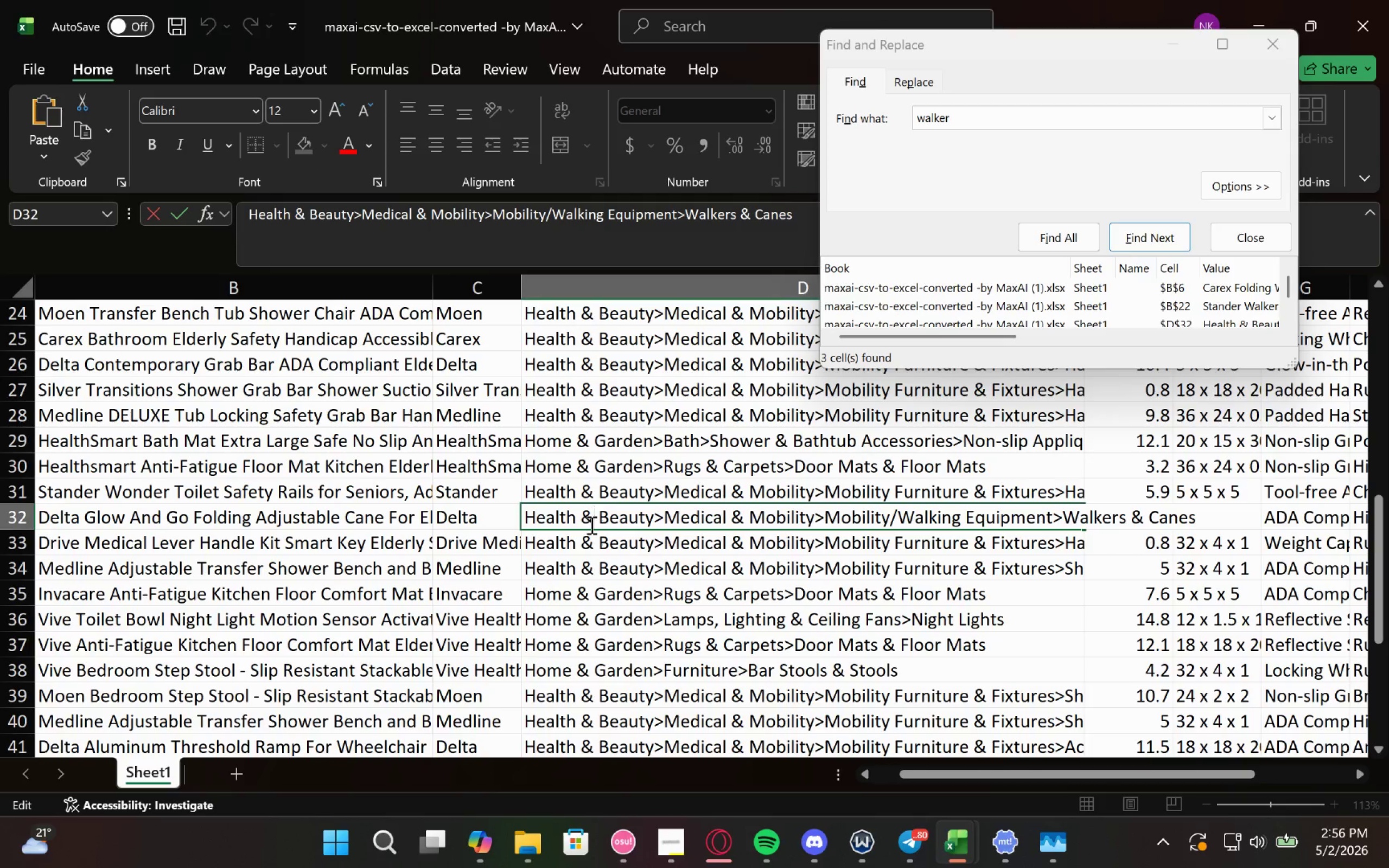 
wait(8.81)
 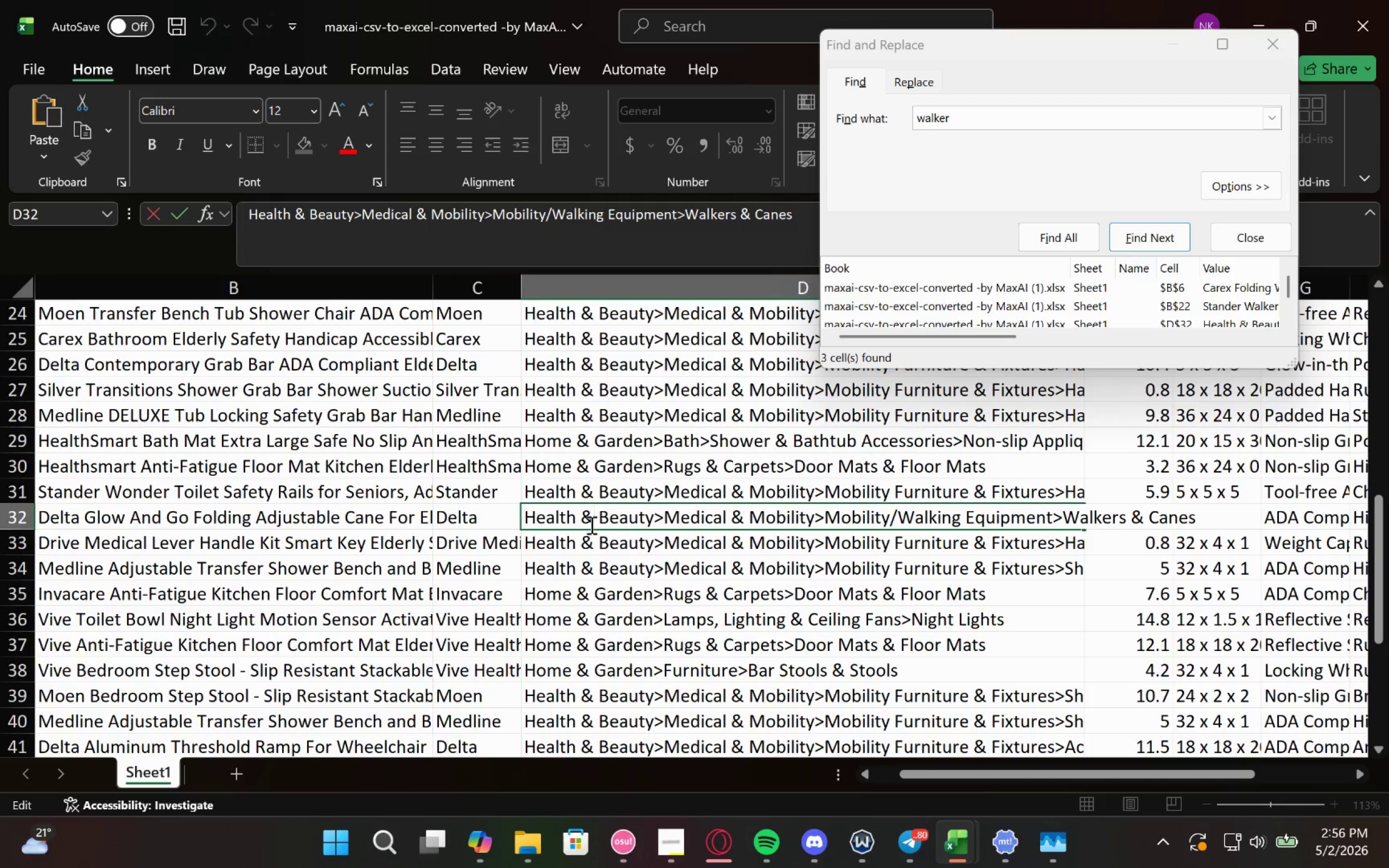 
scroll: coordinate [590, 525], scroll_direction: up, amount: 25.0
 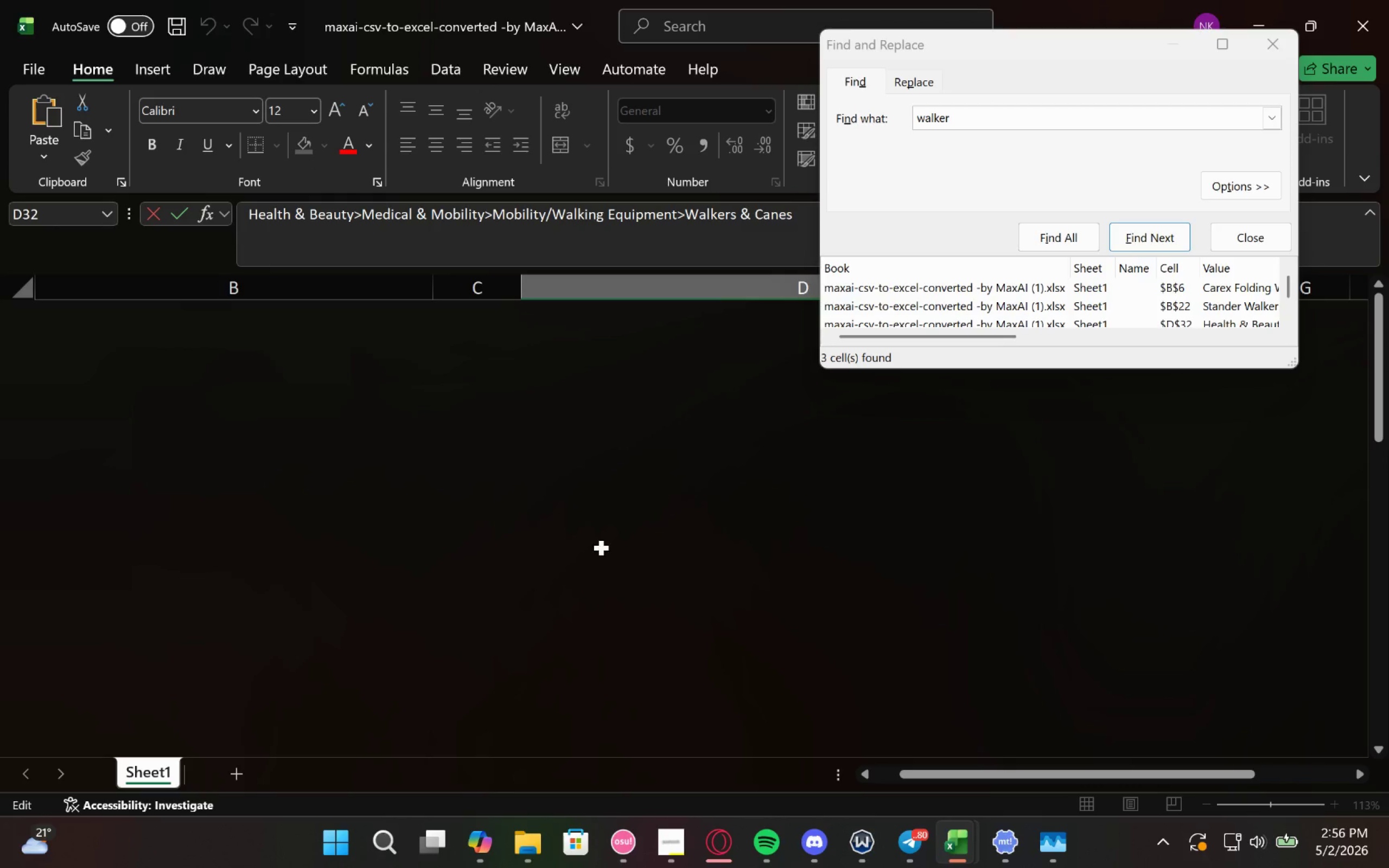 
scroll: coordinate [603, 554], scroll_direction: down, amount: 1.0
 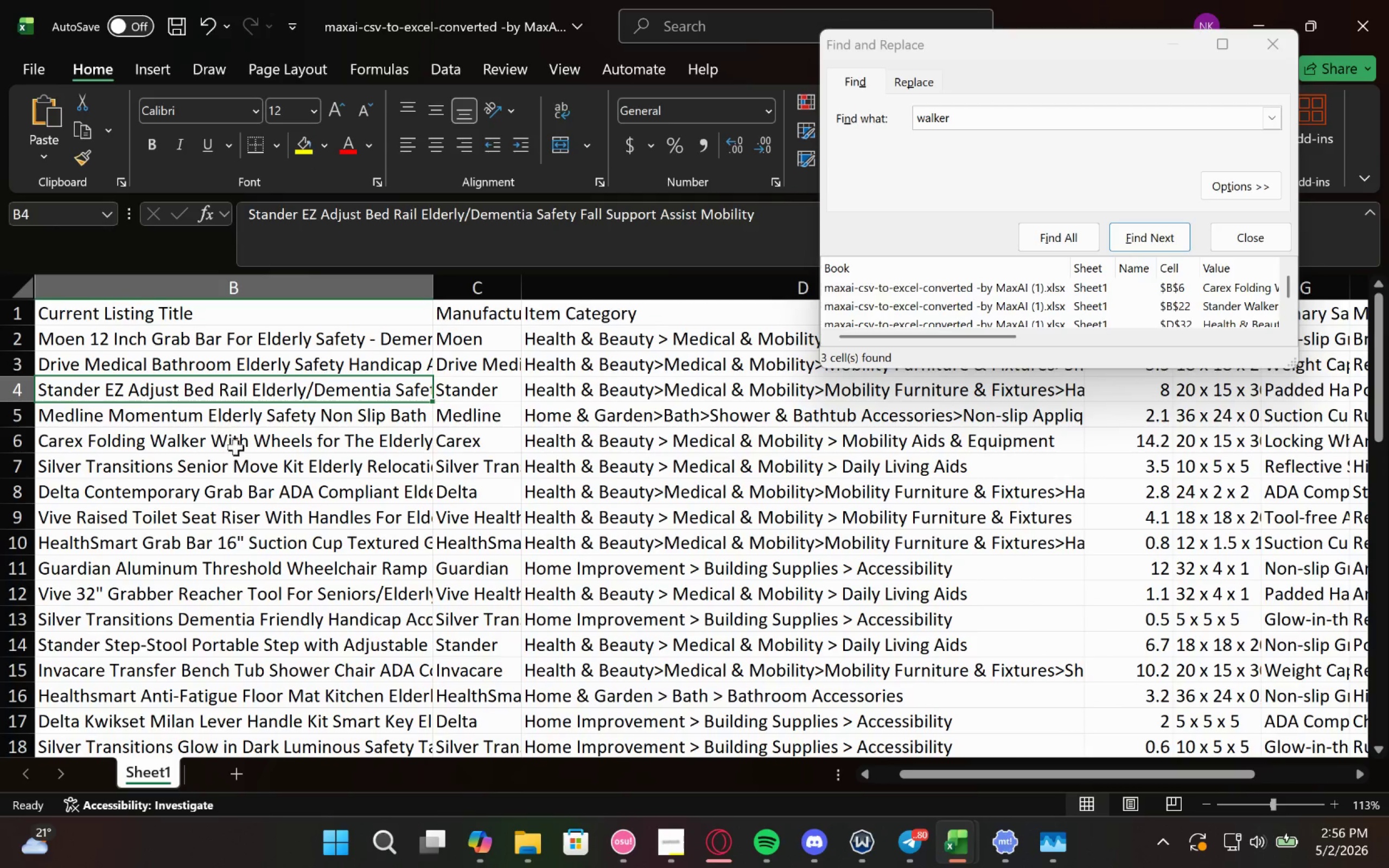 
left_click([259, 417])
 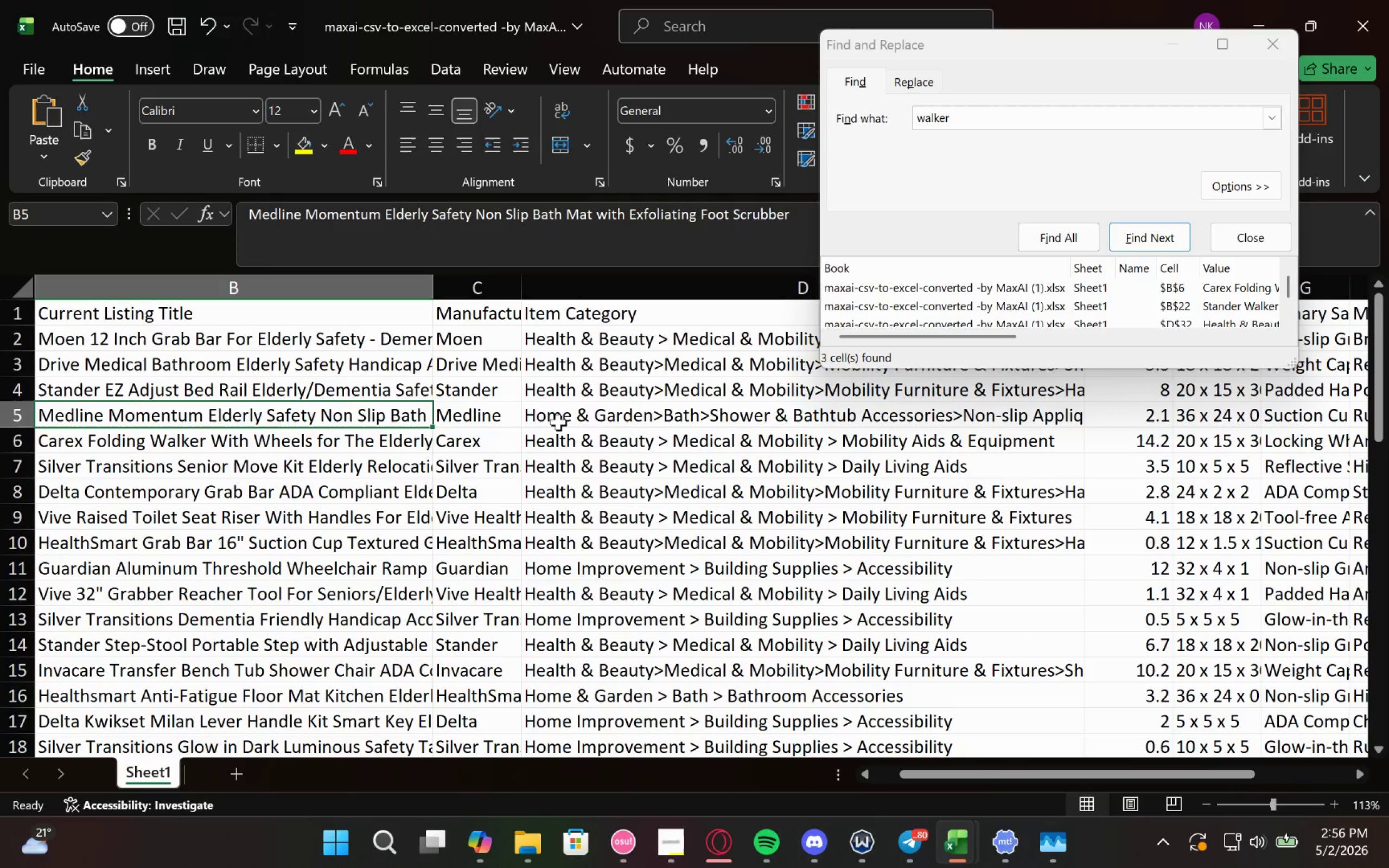 
wait(16.19)
 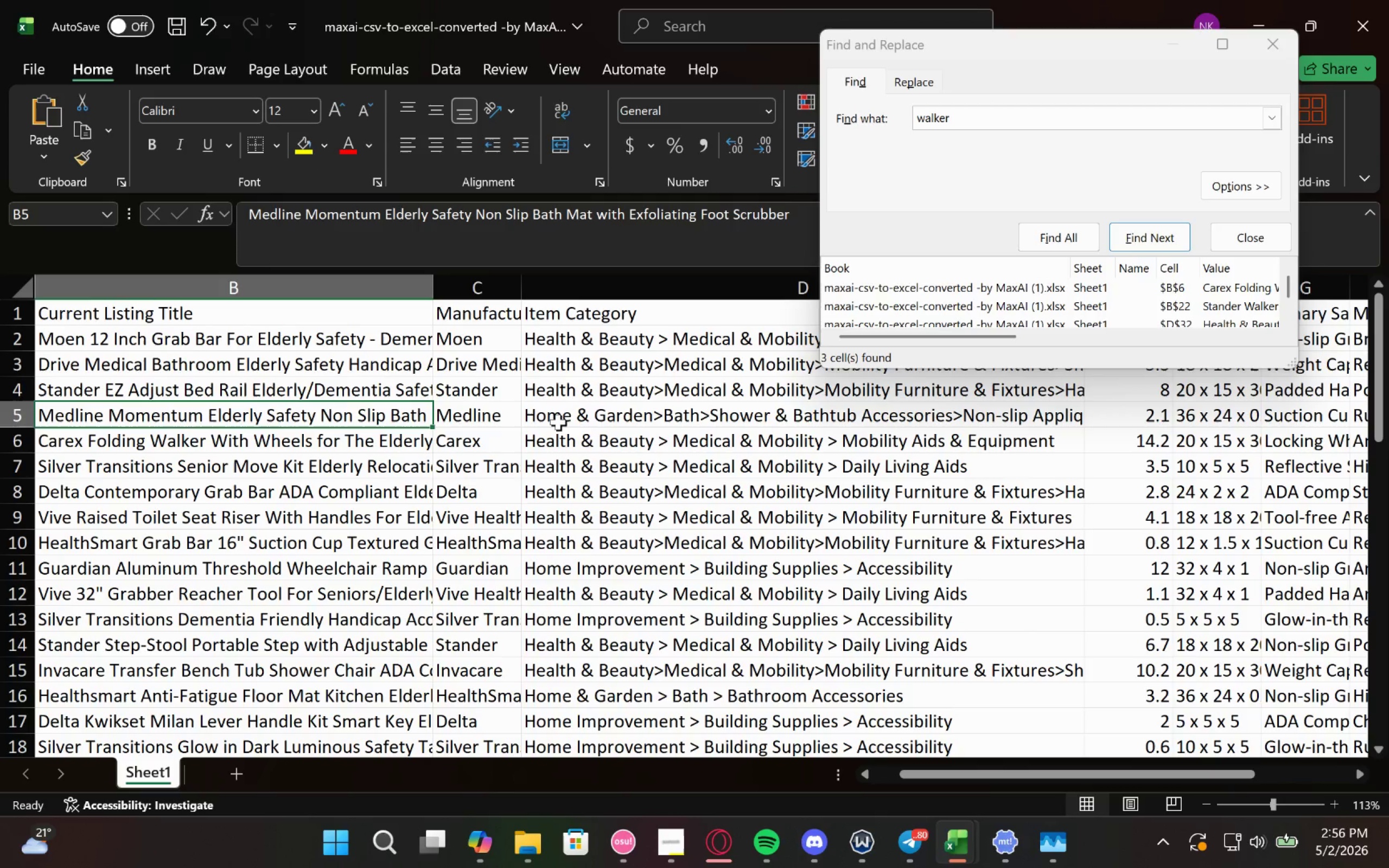 
double_click([129, 439])
 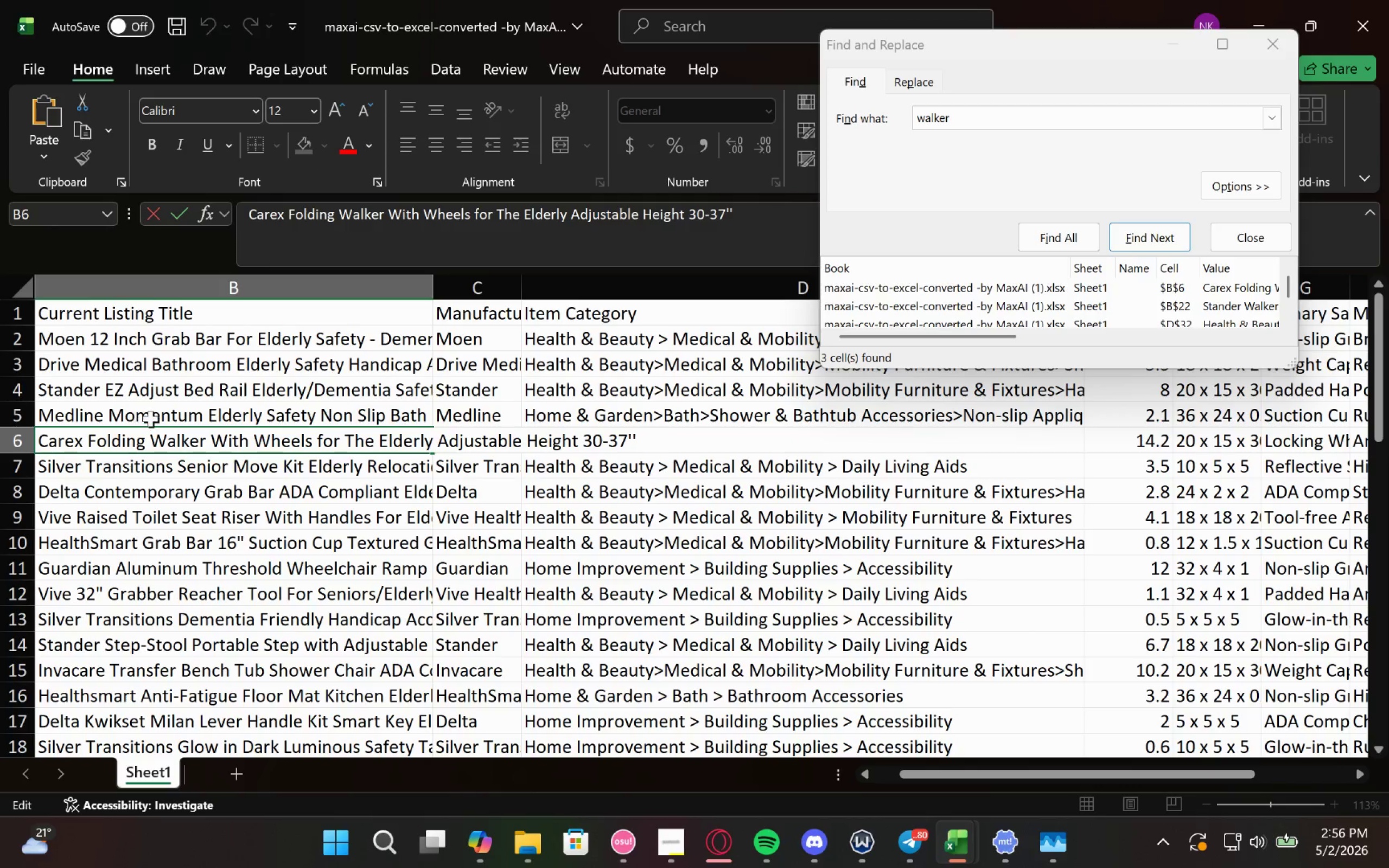 
double_click([151, 419])
 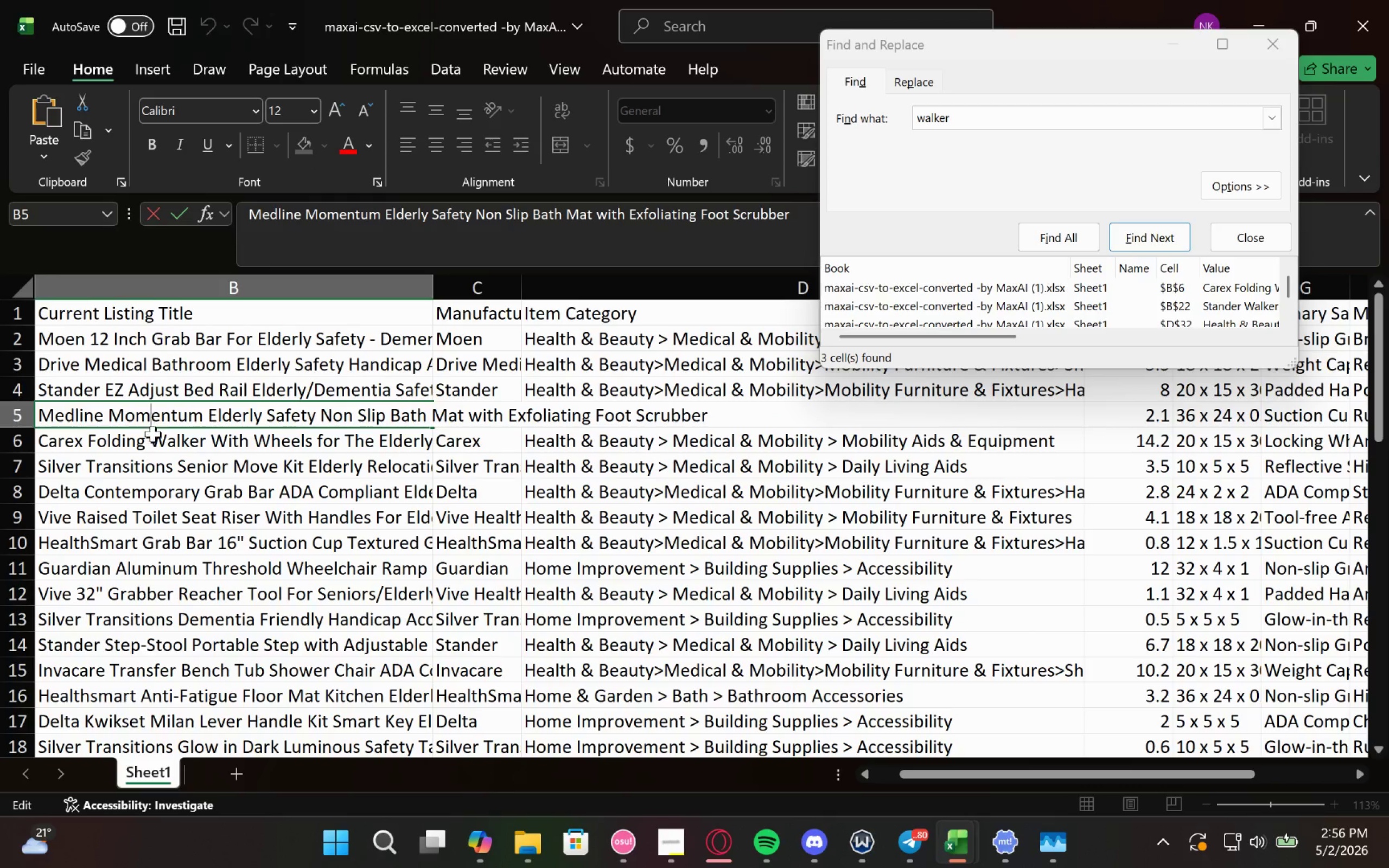 
left_click([154, 441])
 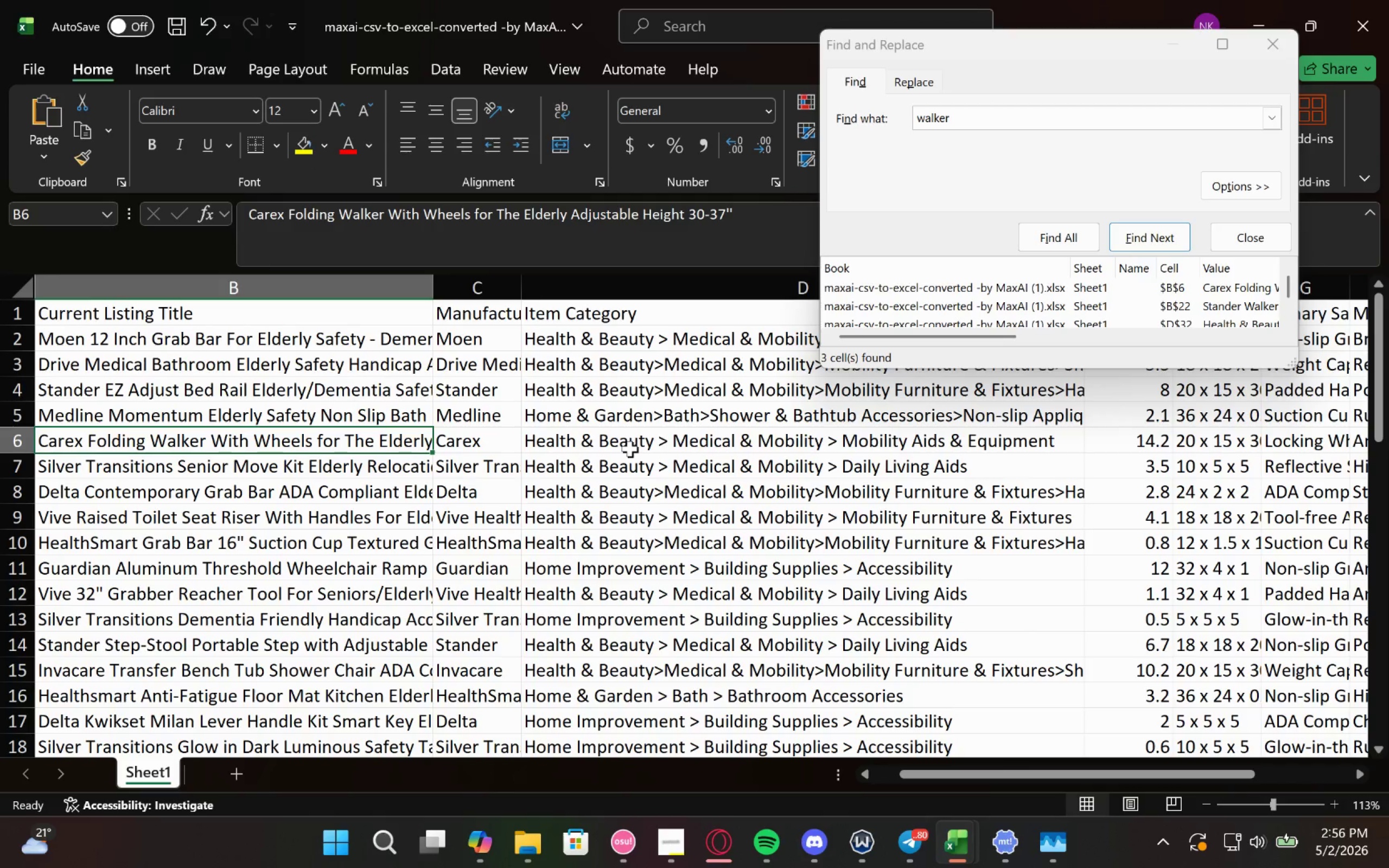 
double_click([301, 449])
 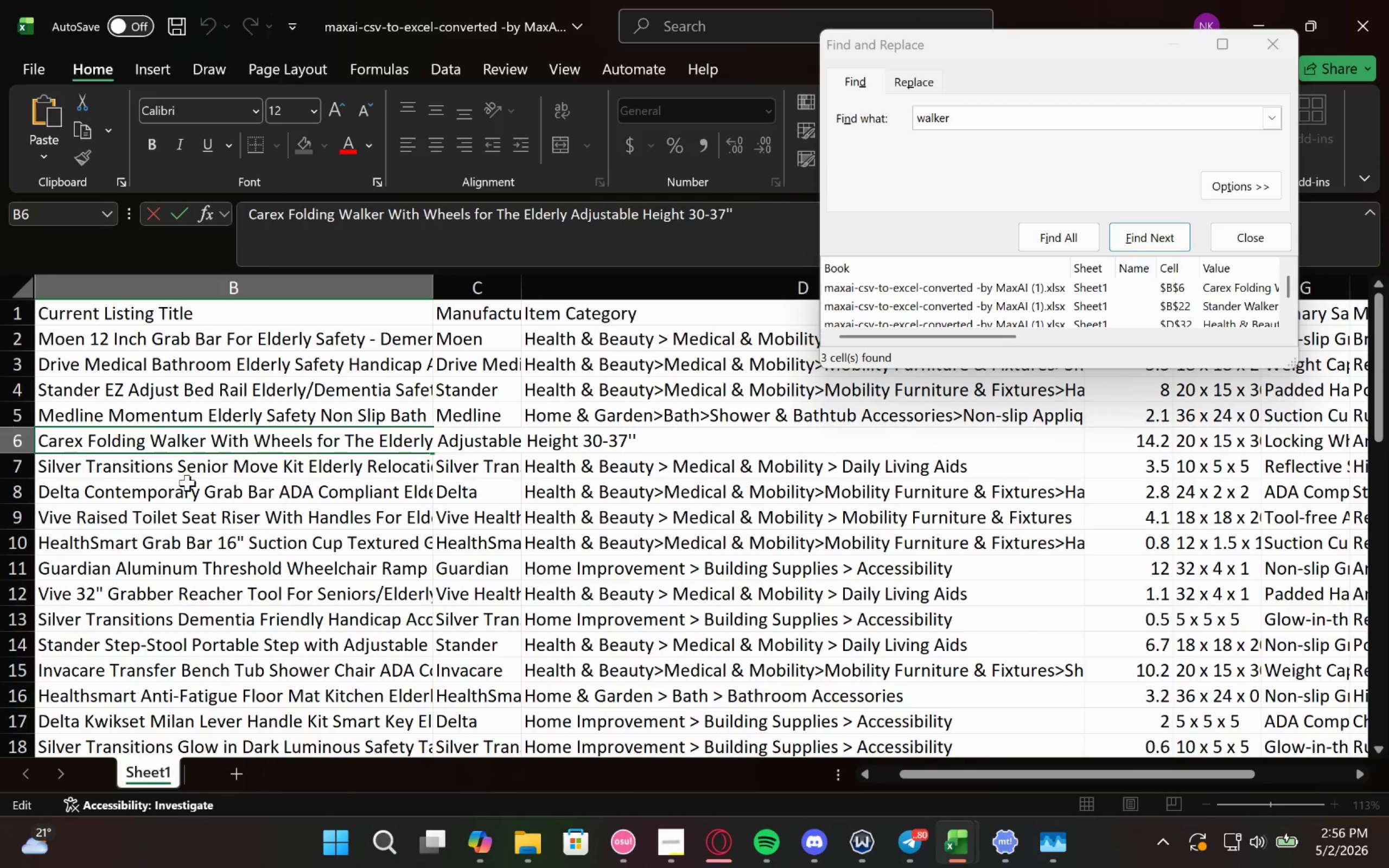 
left_click([237, 469])
 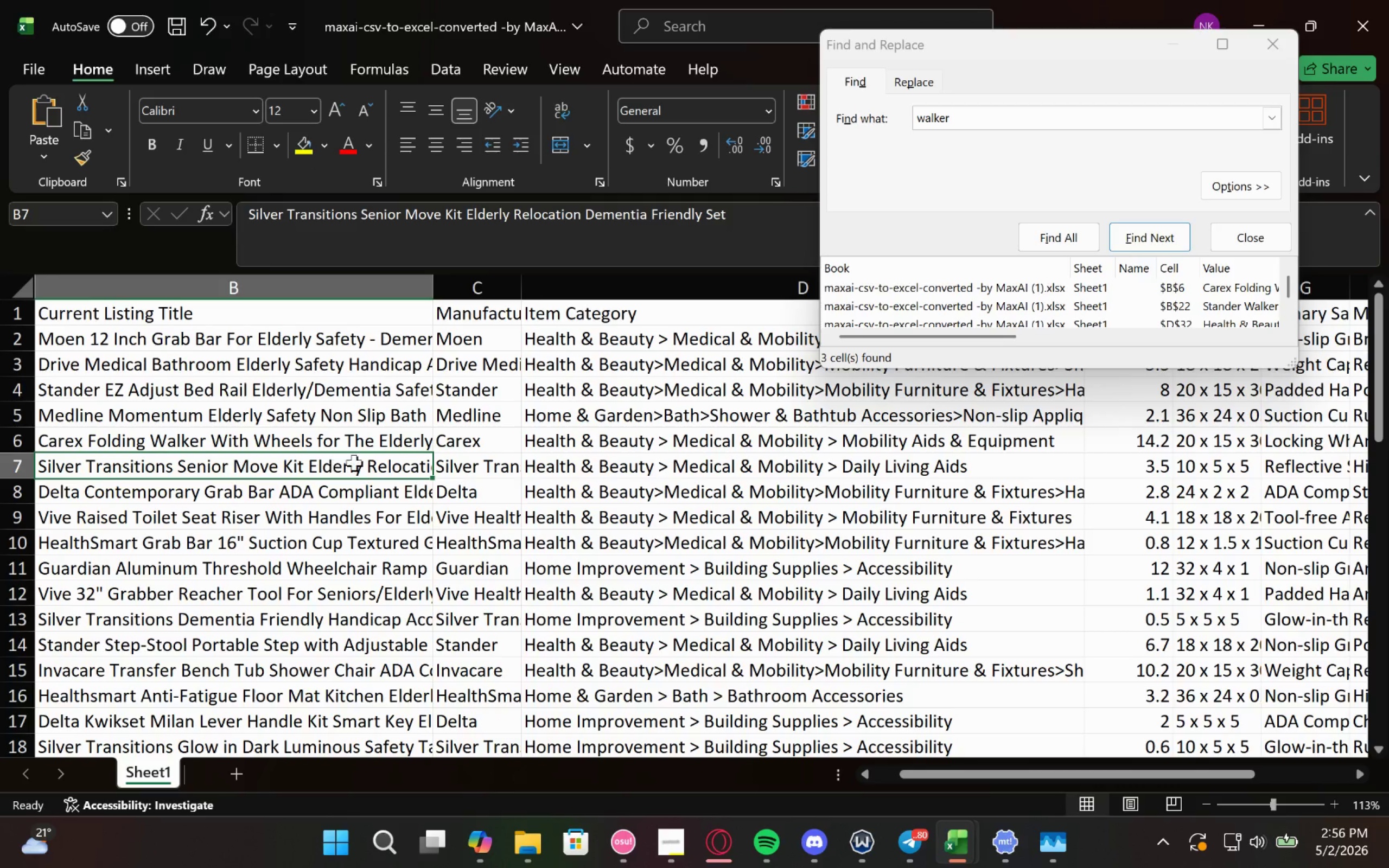 
double_click([366, 465])
 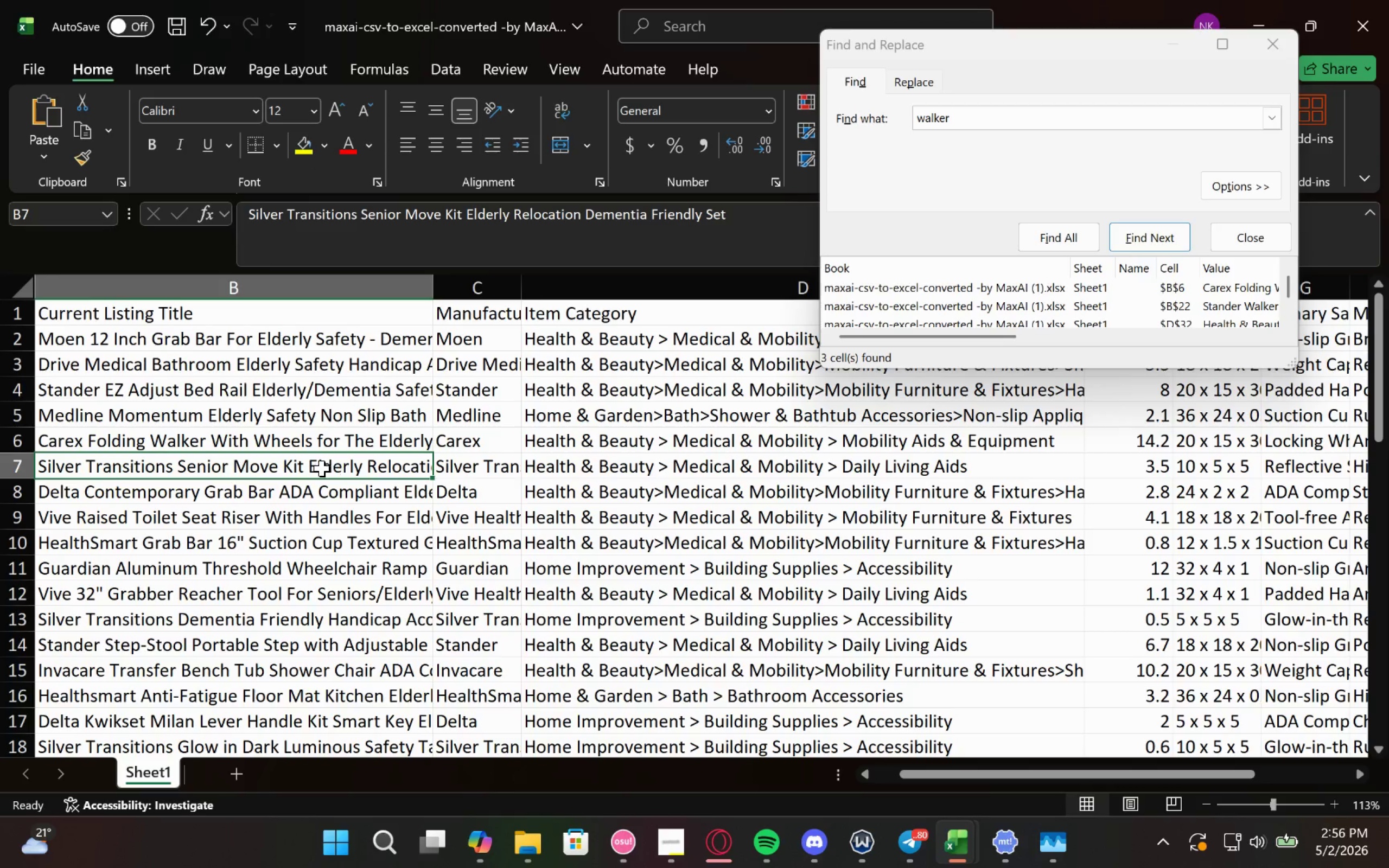 
double_click([322, 468])
 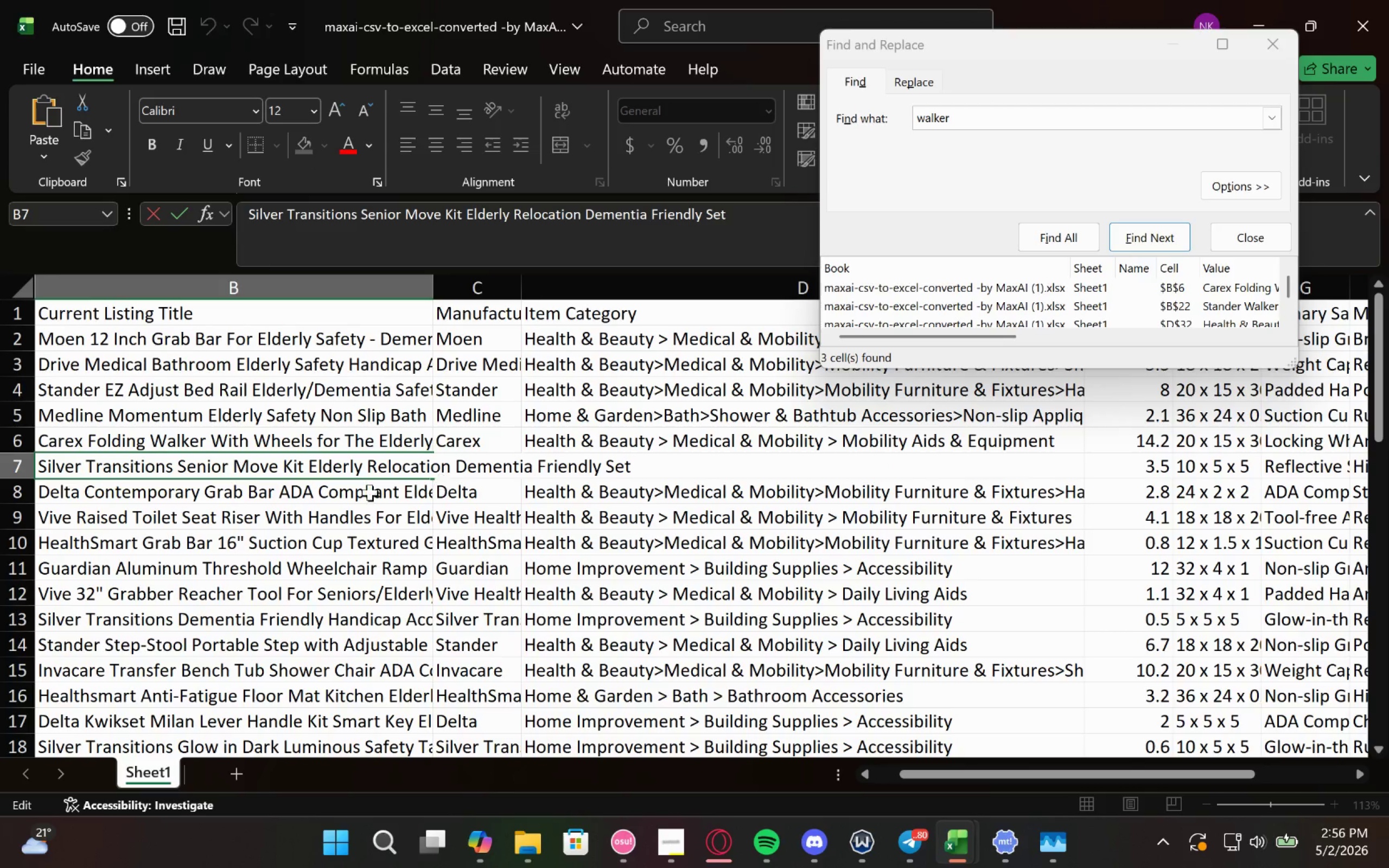 
left_click([350, 497])
 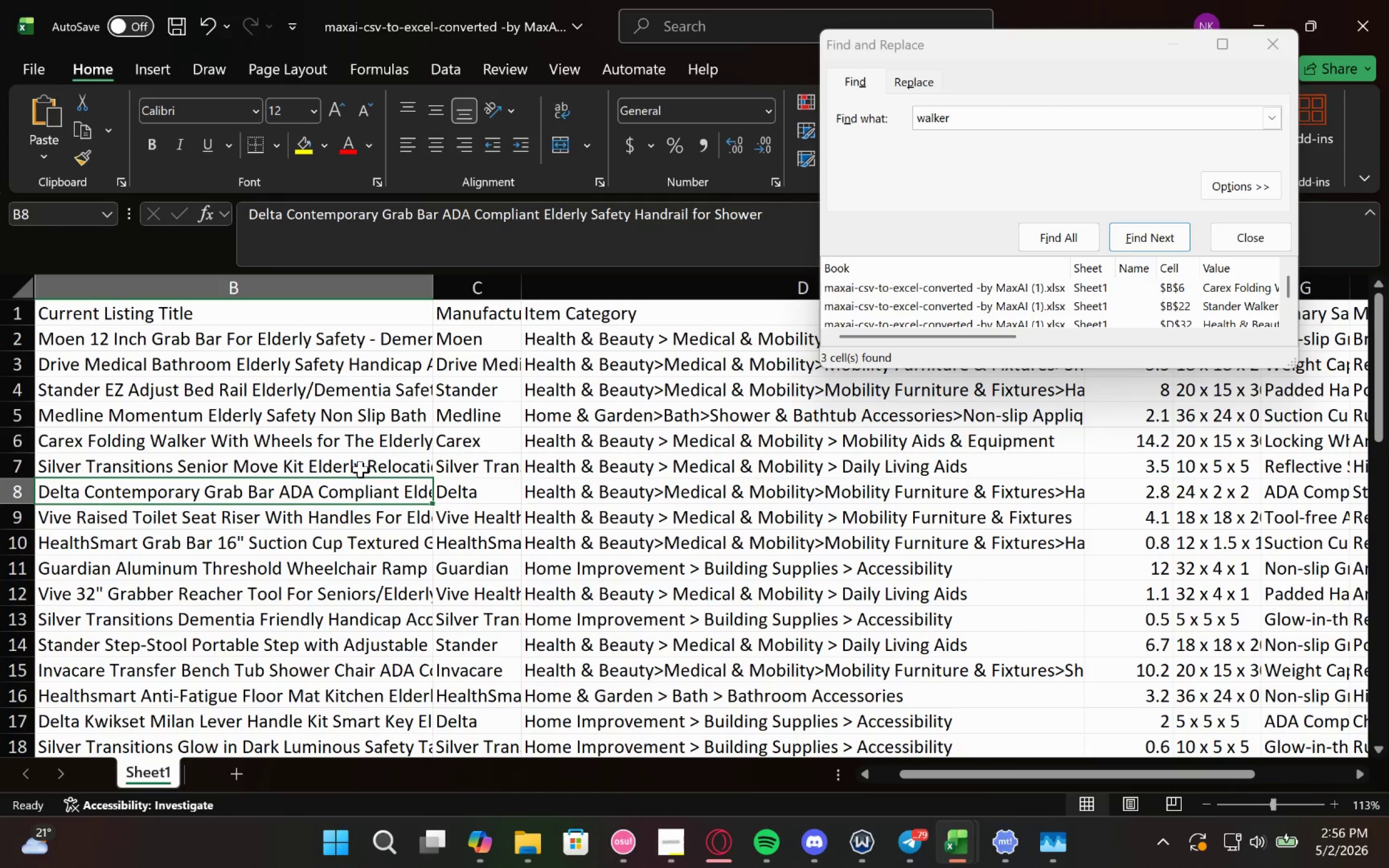 
left_click([360, 469])
 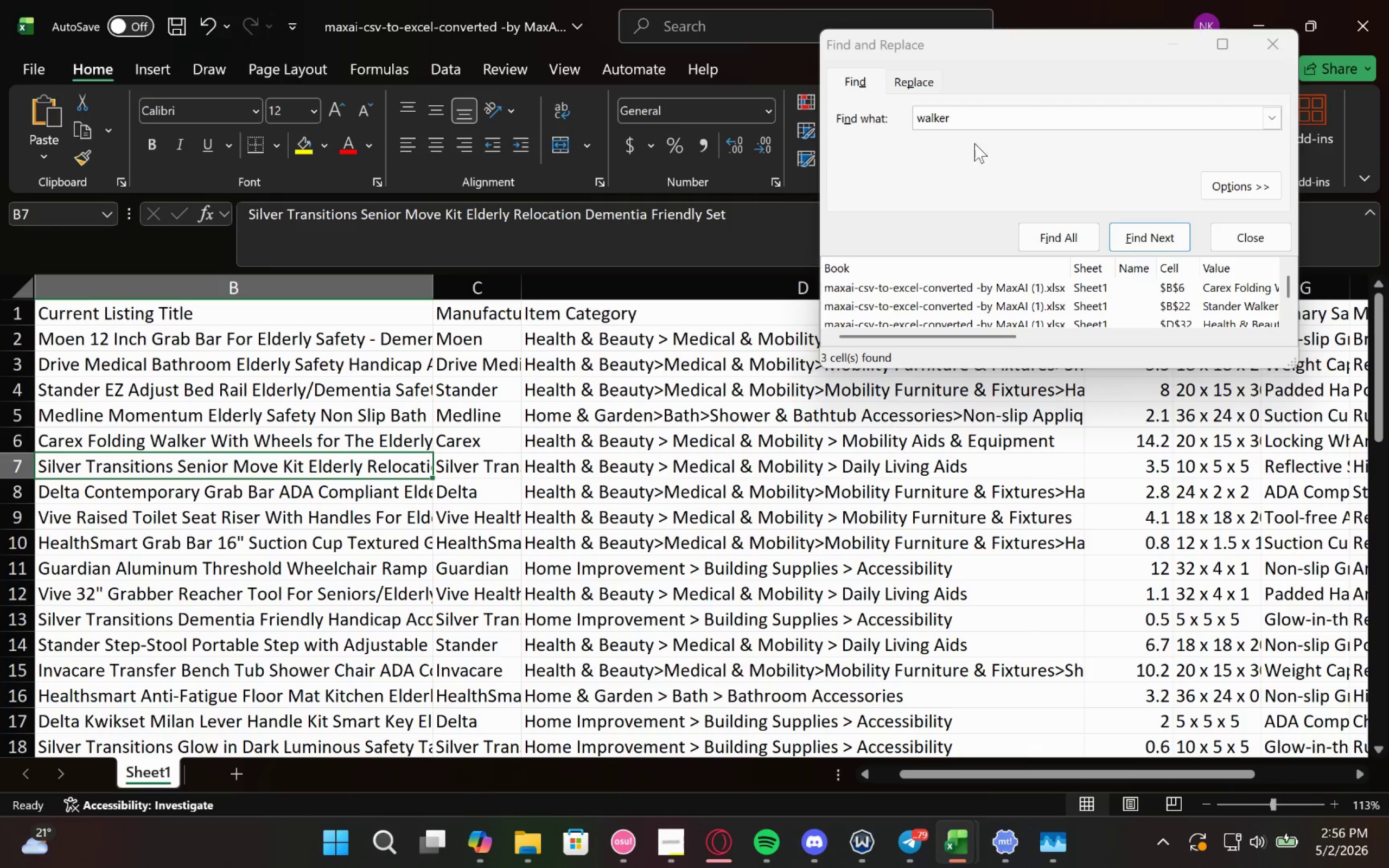 
left_click_drag(start_coordinate=[995, 116], to_coordinate=[882, 137])
 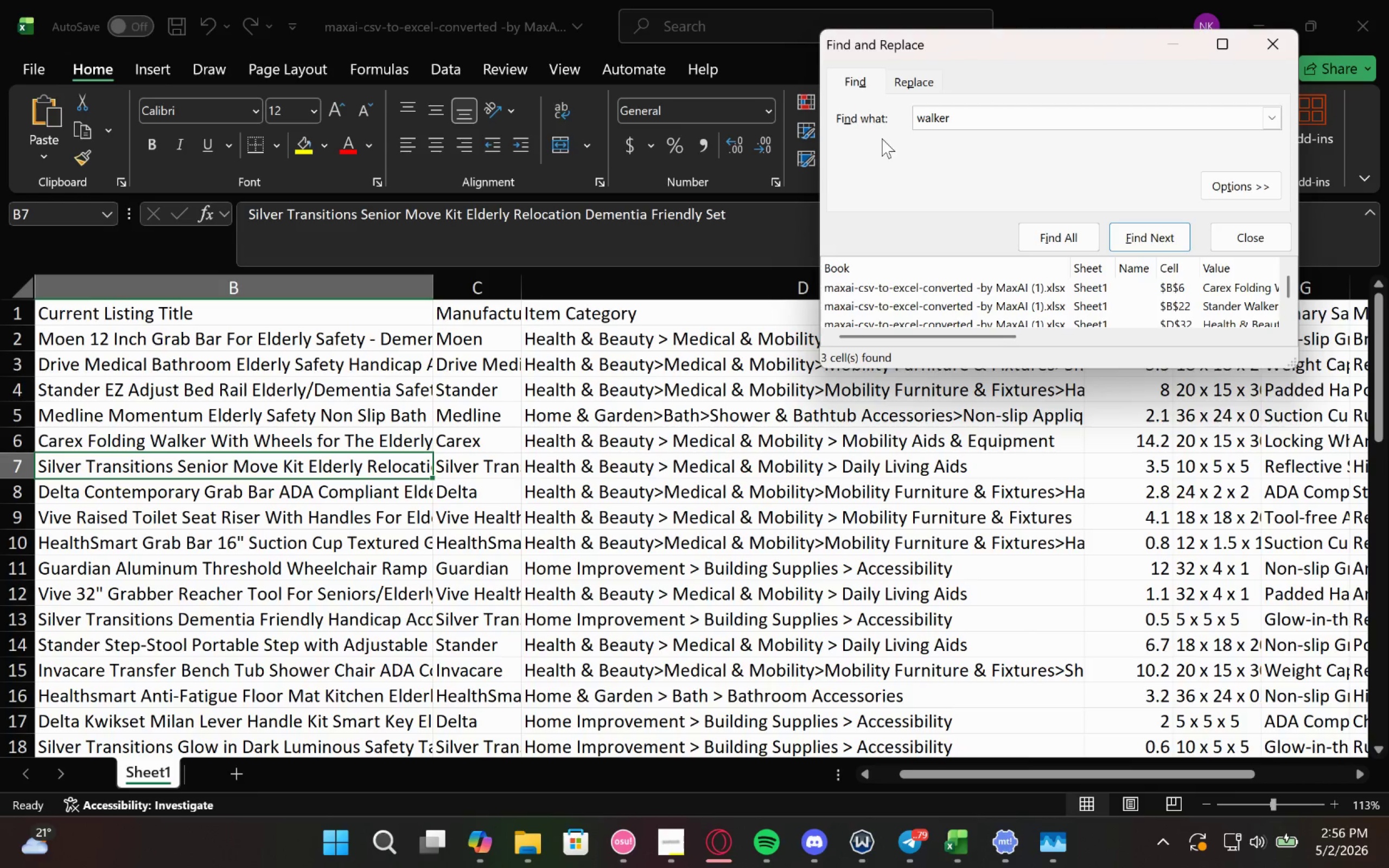 
hold_key(key=Backspace, duration=0.86)
 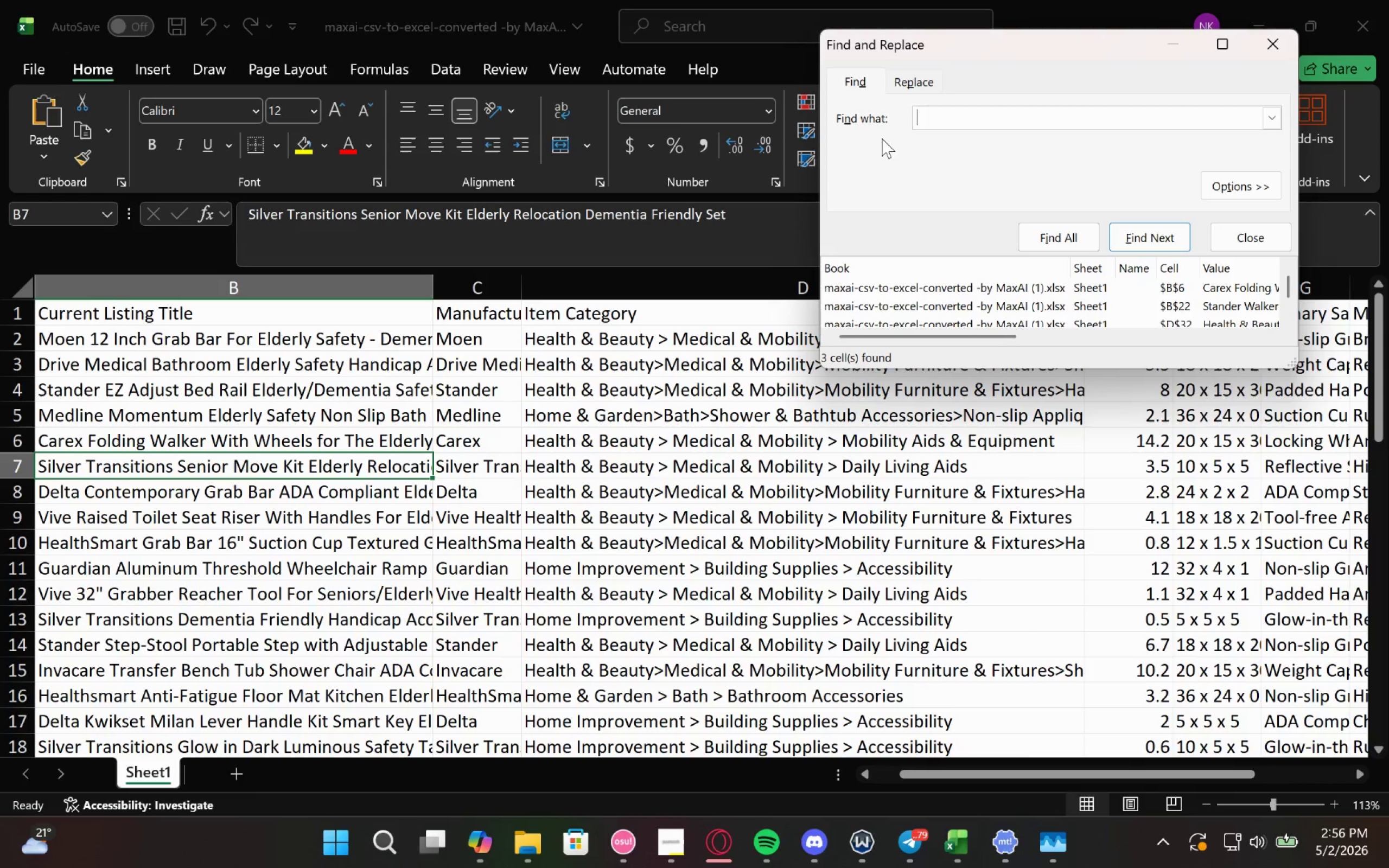 
type(ki)
 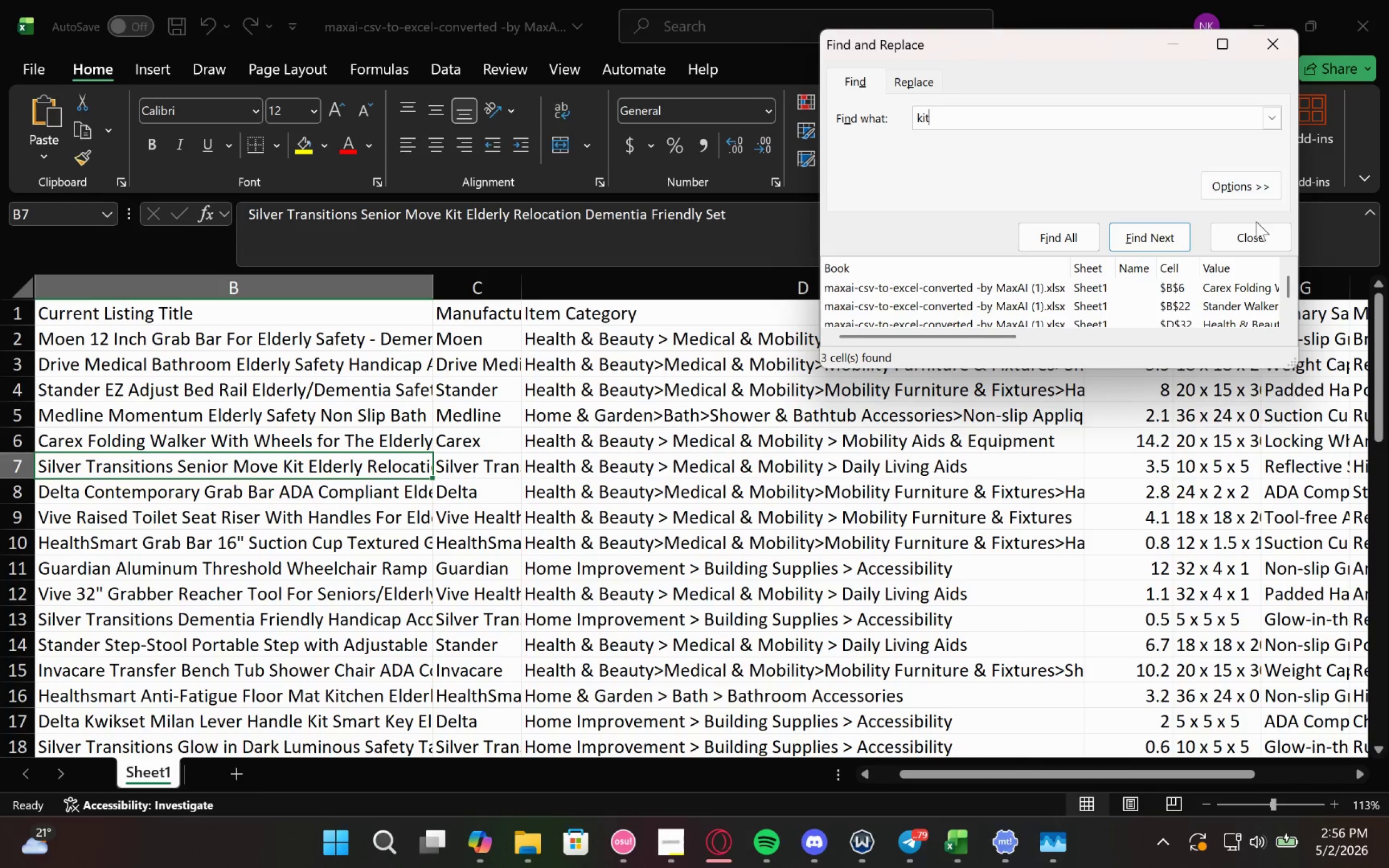 
left_click([1159, 232])
 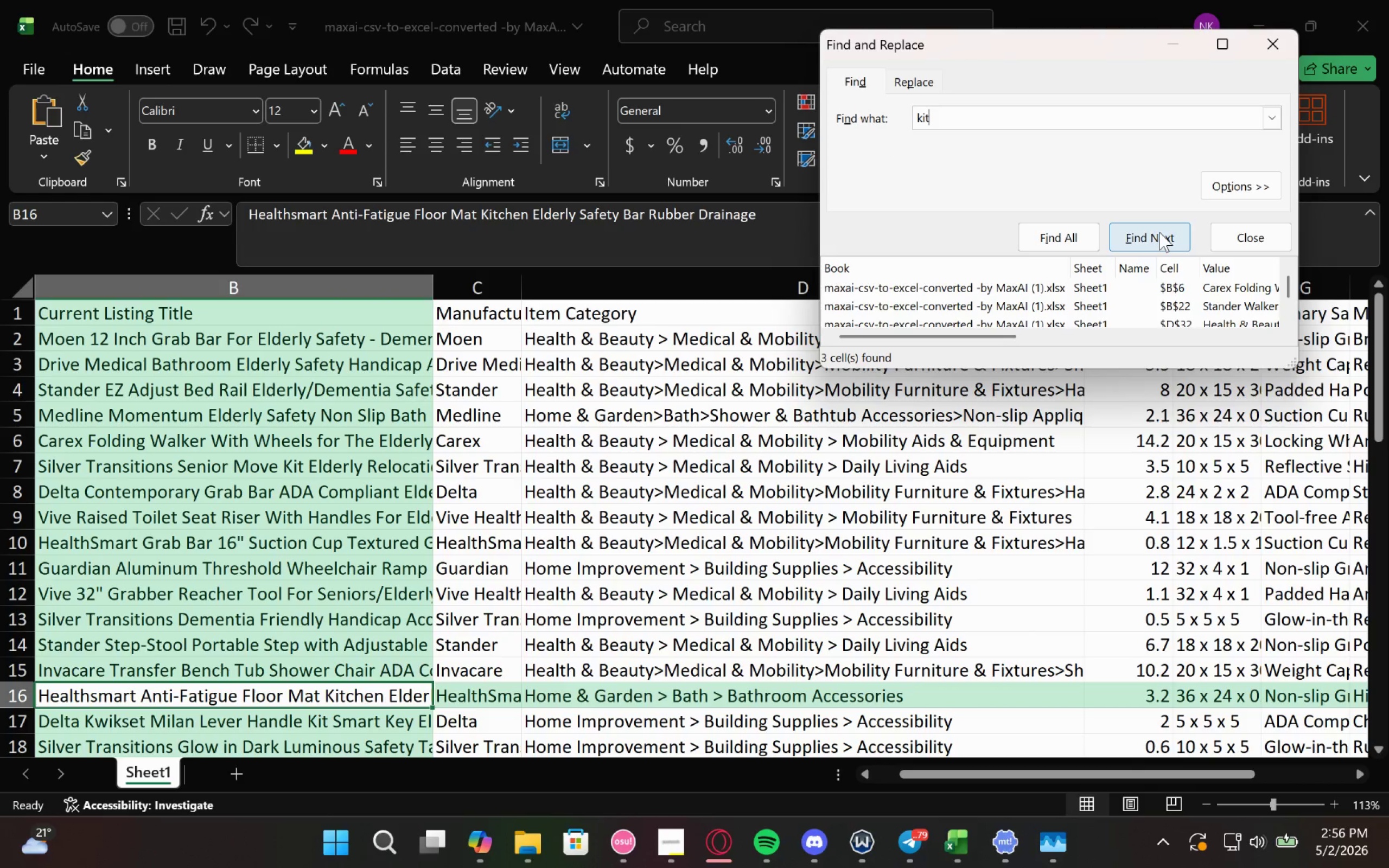 
left_click([1159, 232])
 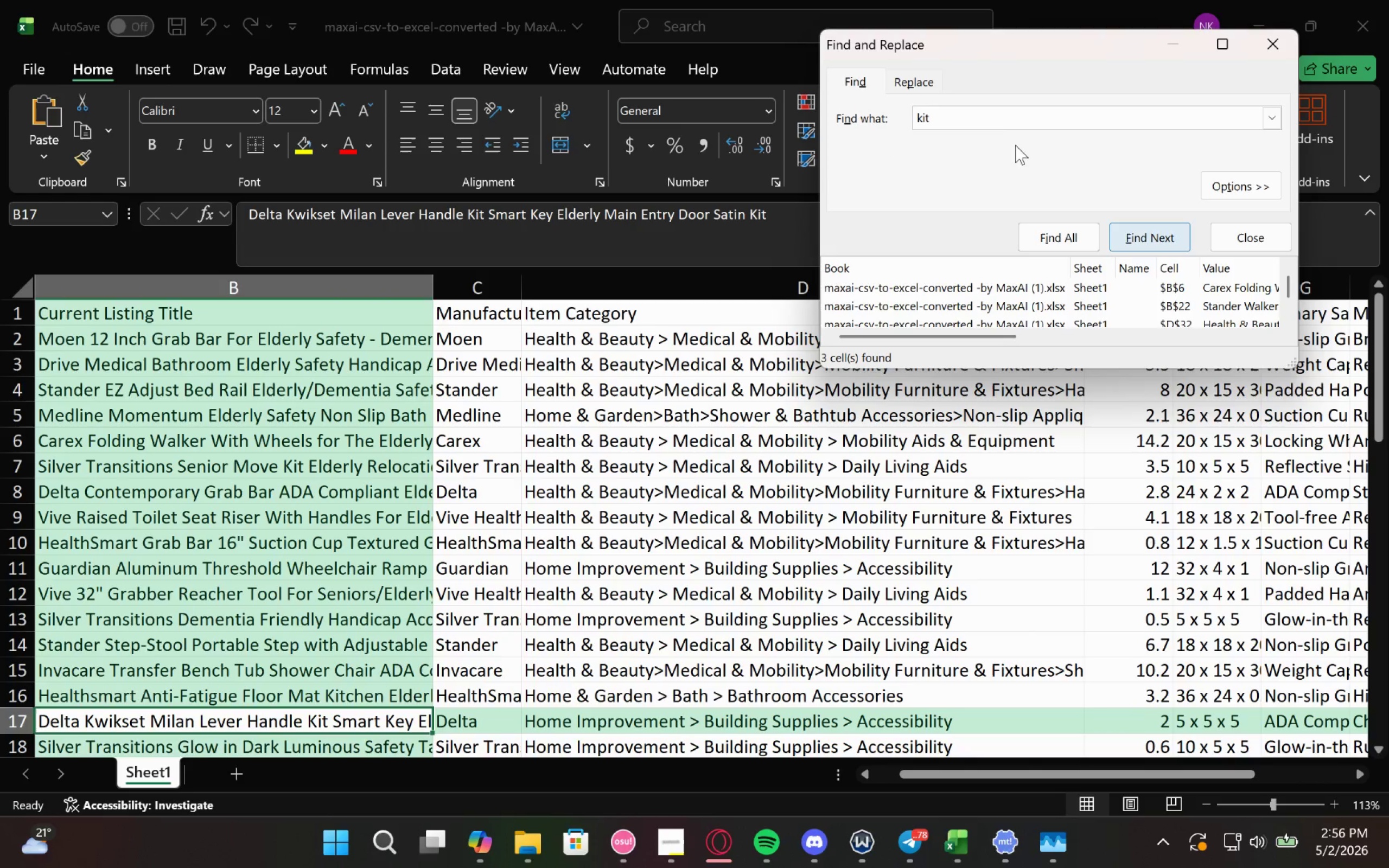 
left_click([1002, 112])
 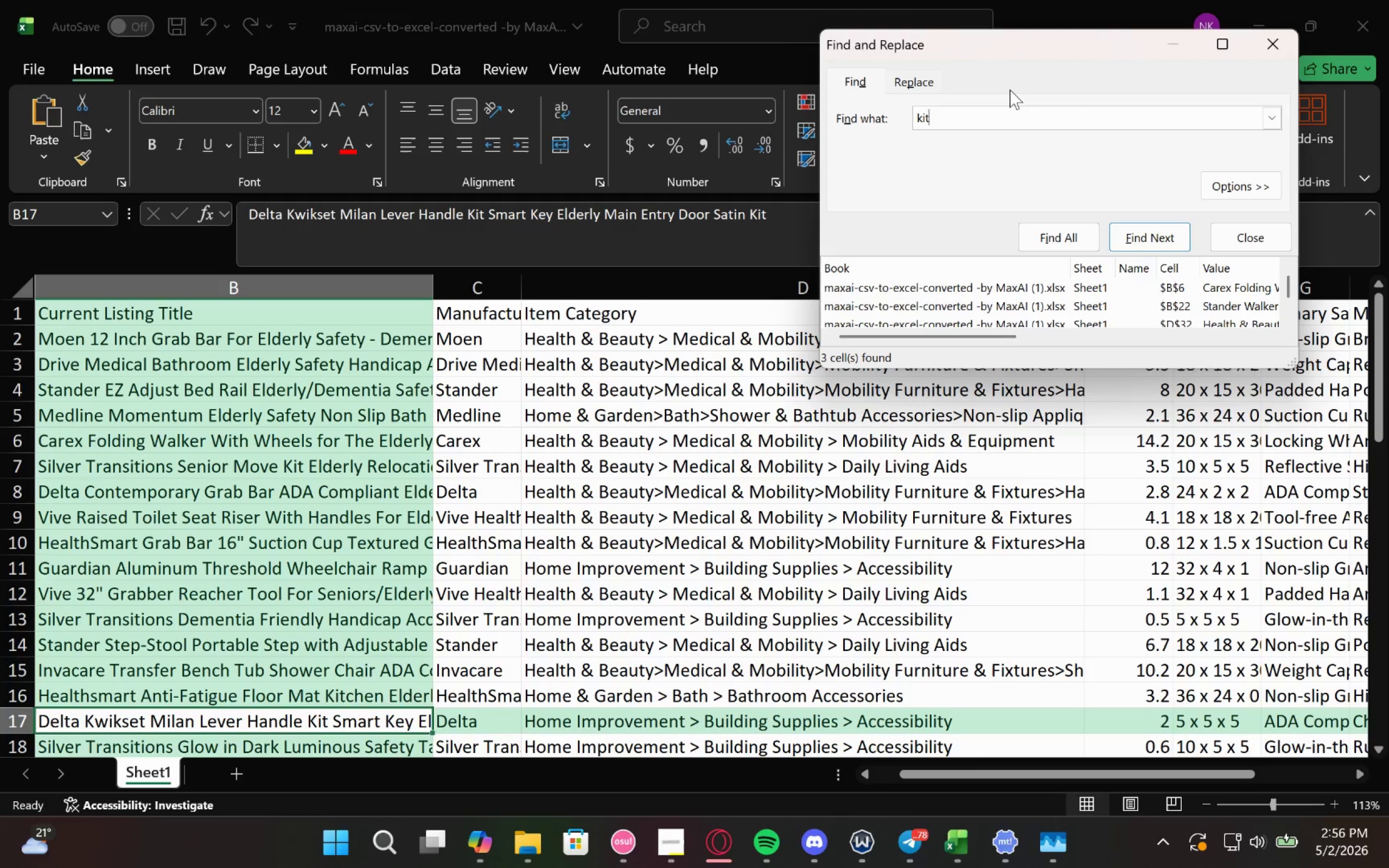 
key(Space)
 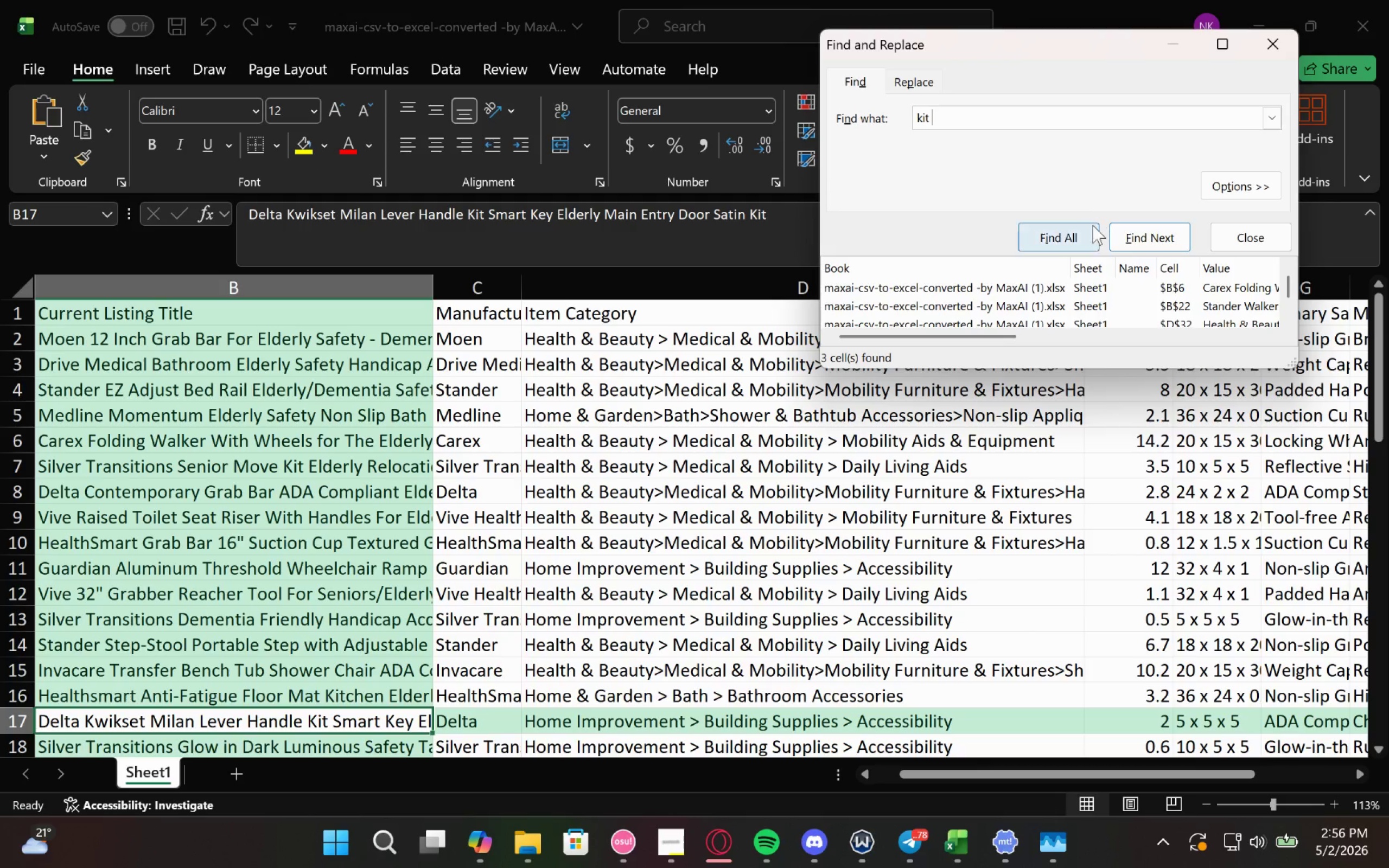 
left_click([1081, 233])
 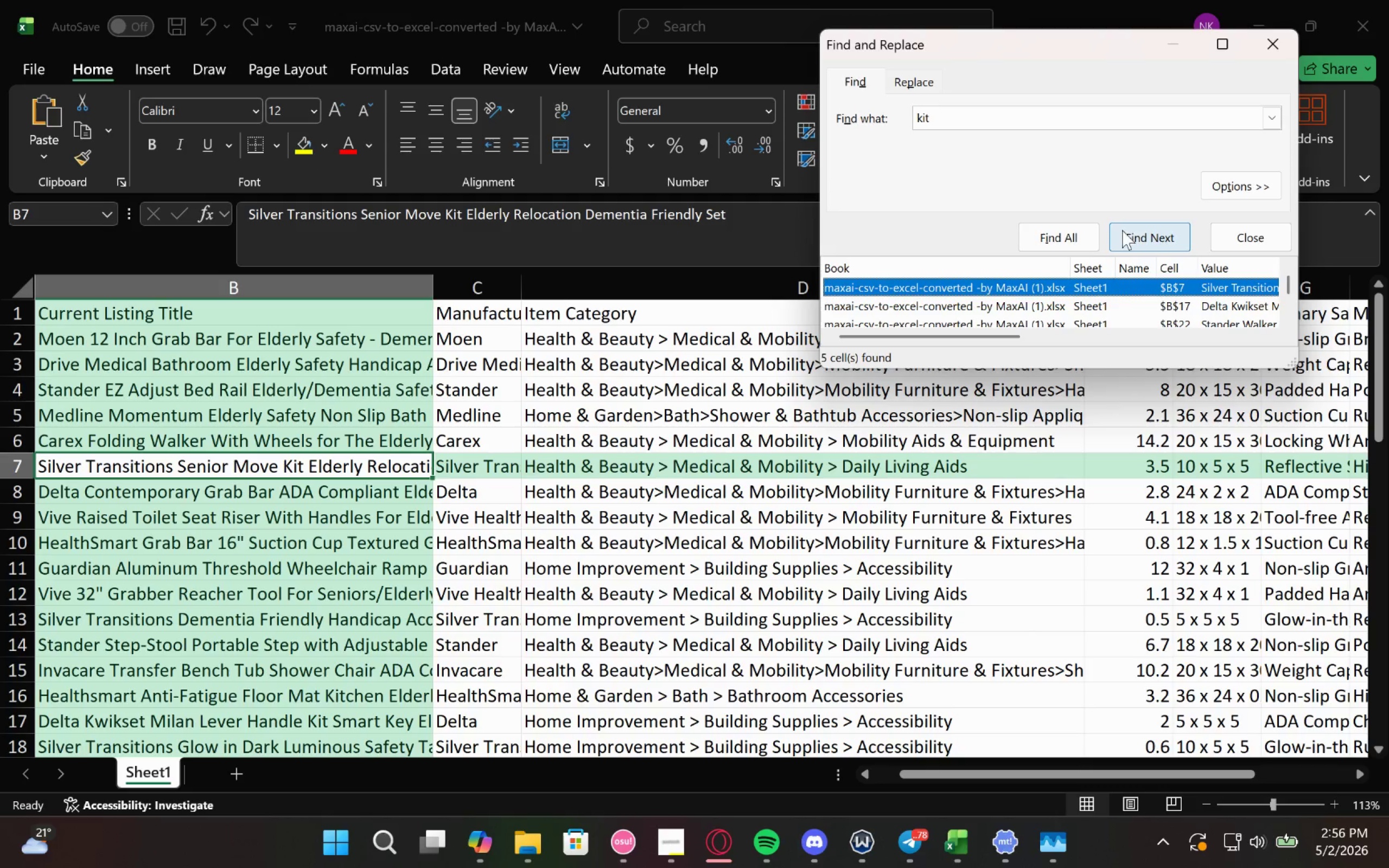 
left_click([1124, 230])
 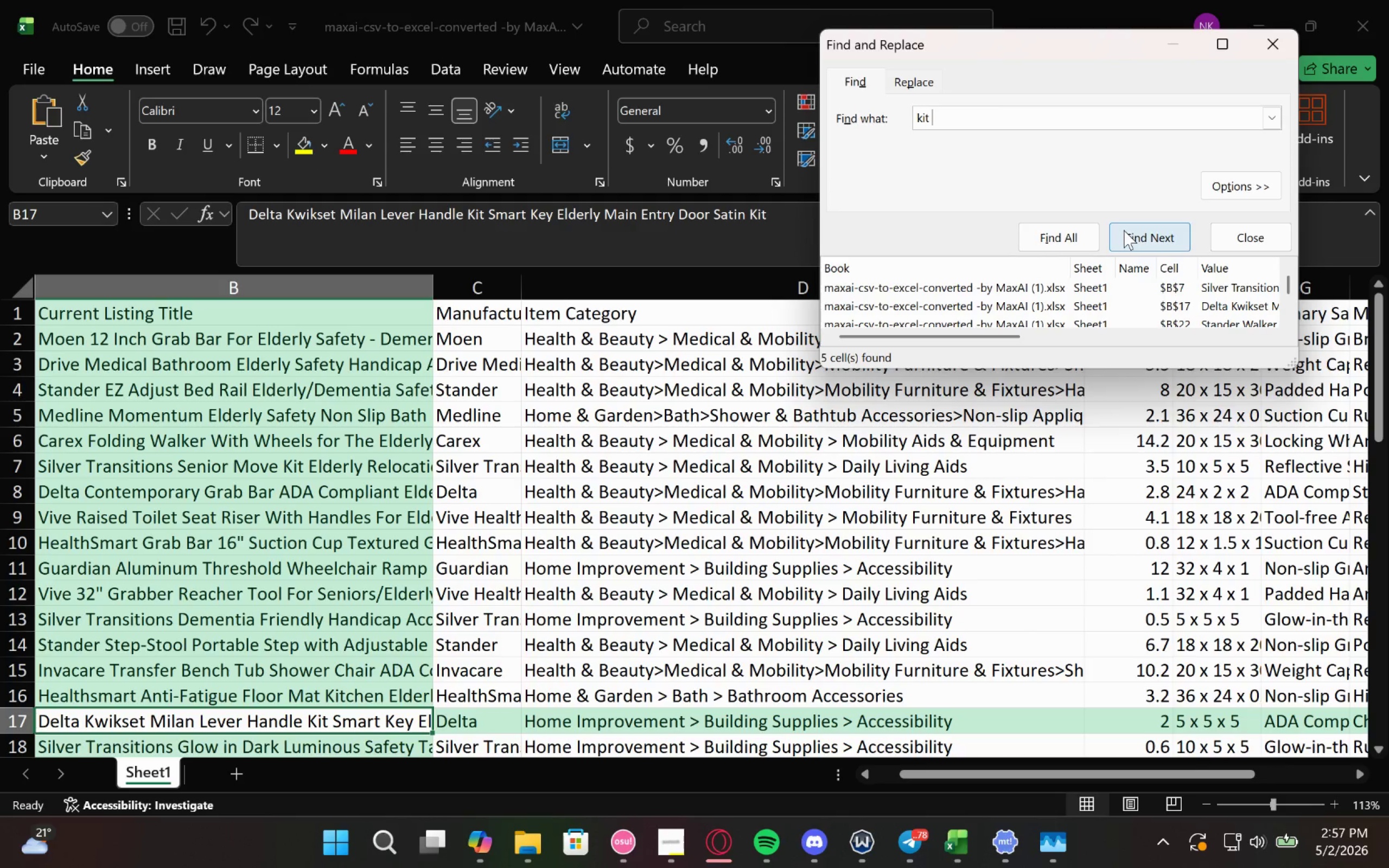 
left_click([1124, 230])
 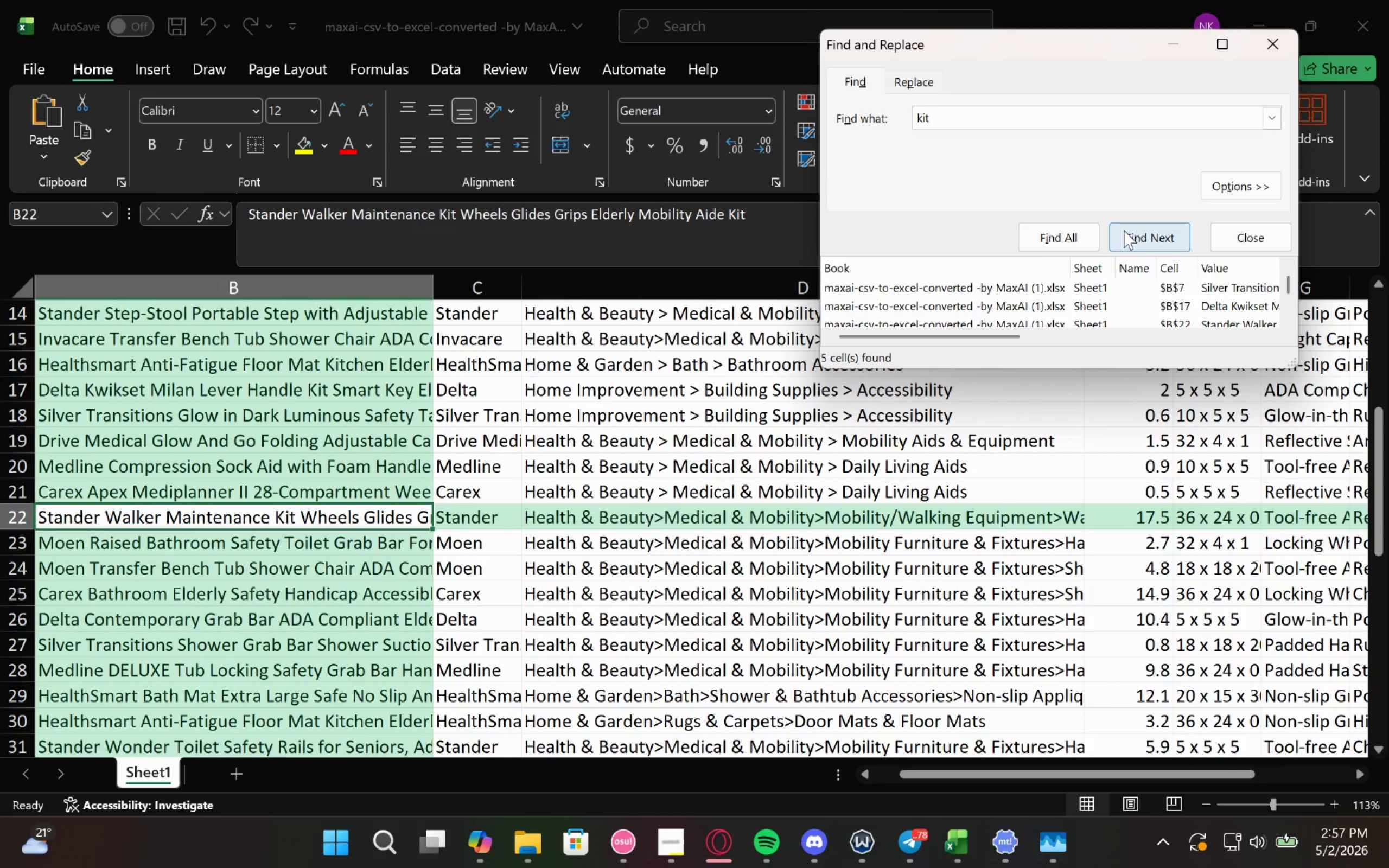 
left_click([1124, 230])
 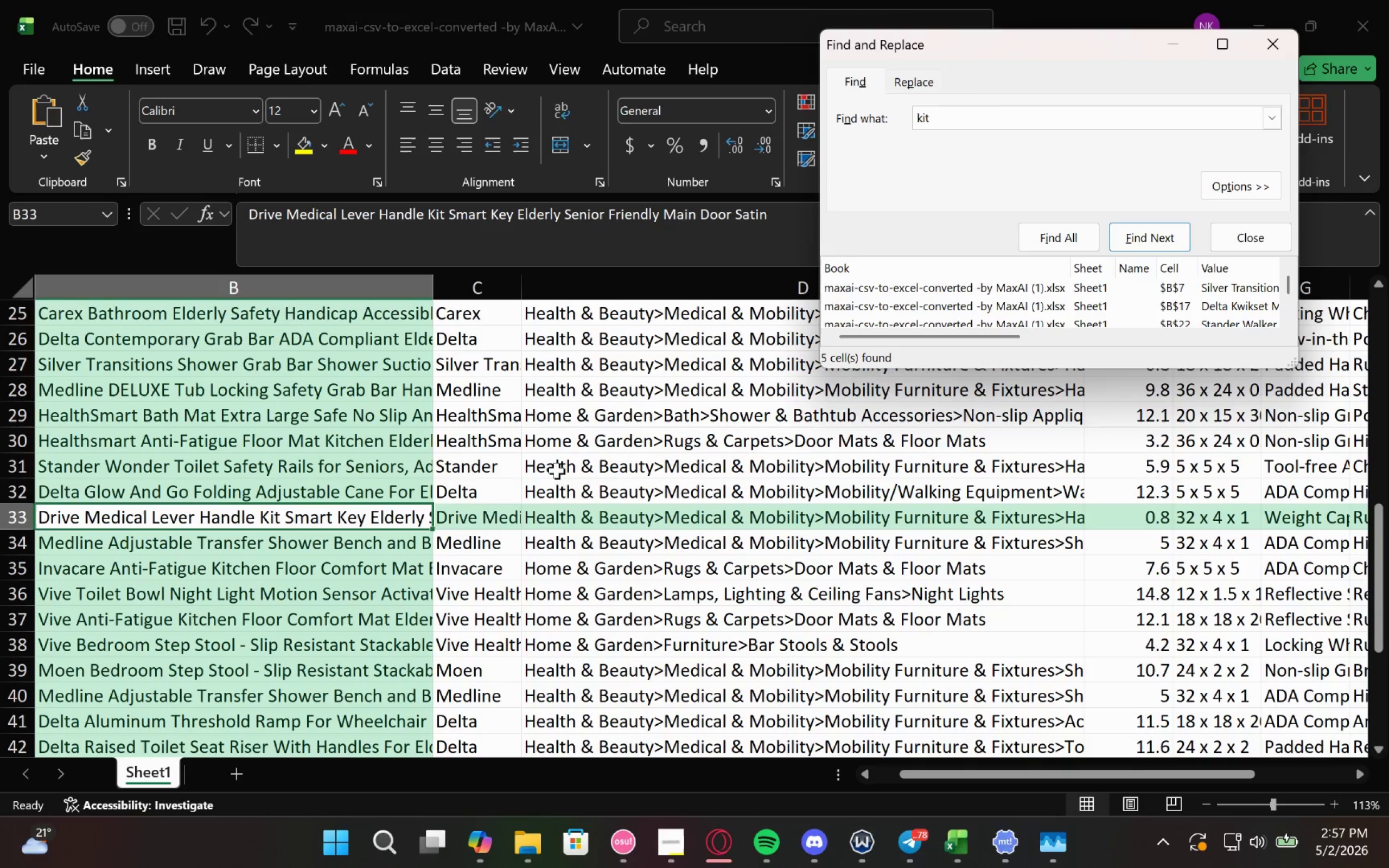 
left_click([1159, 248])
 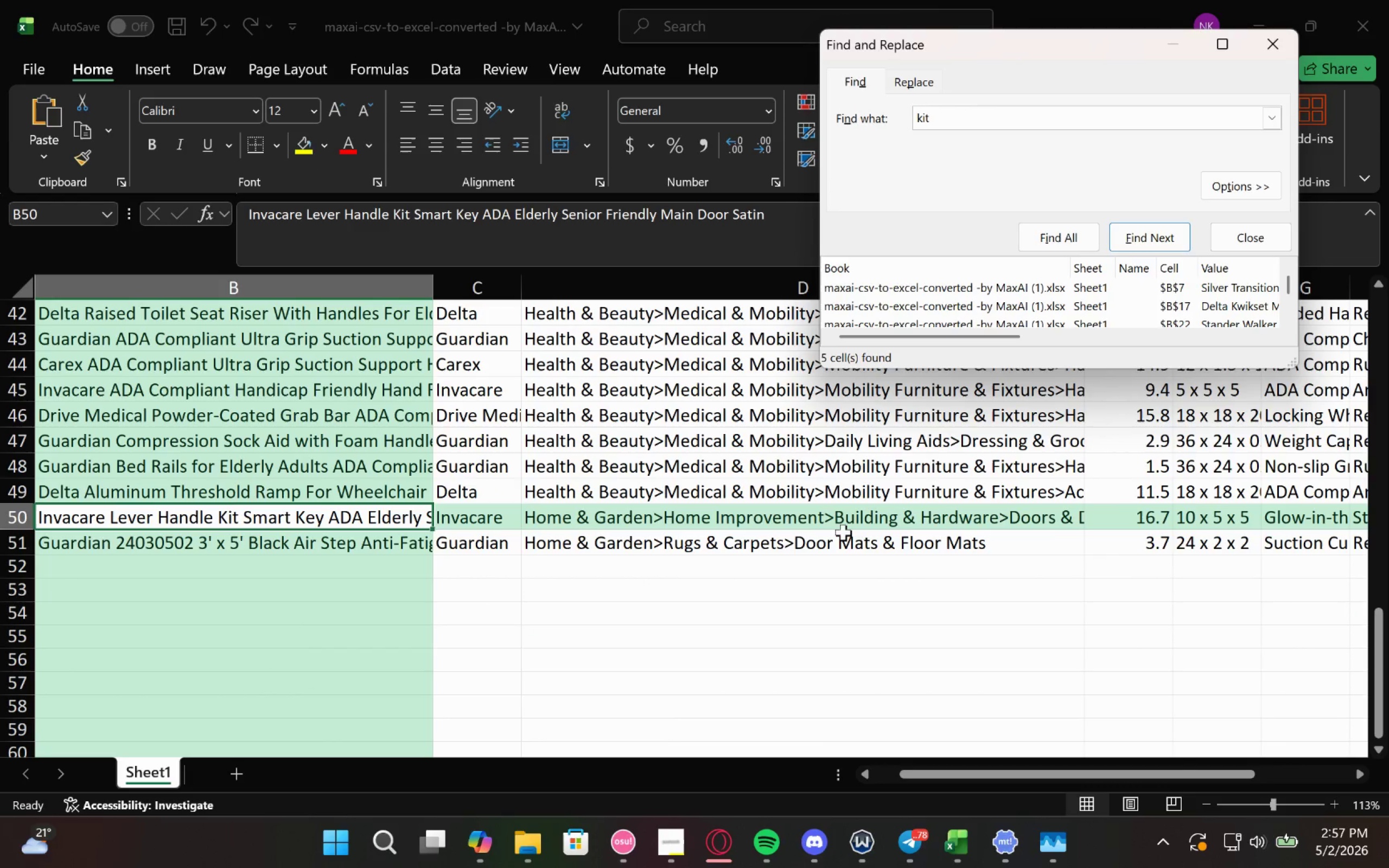 
left_click([1152, 235])
 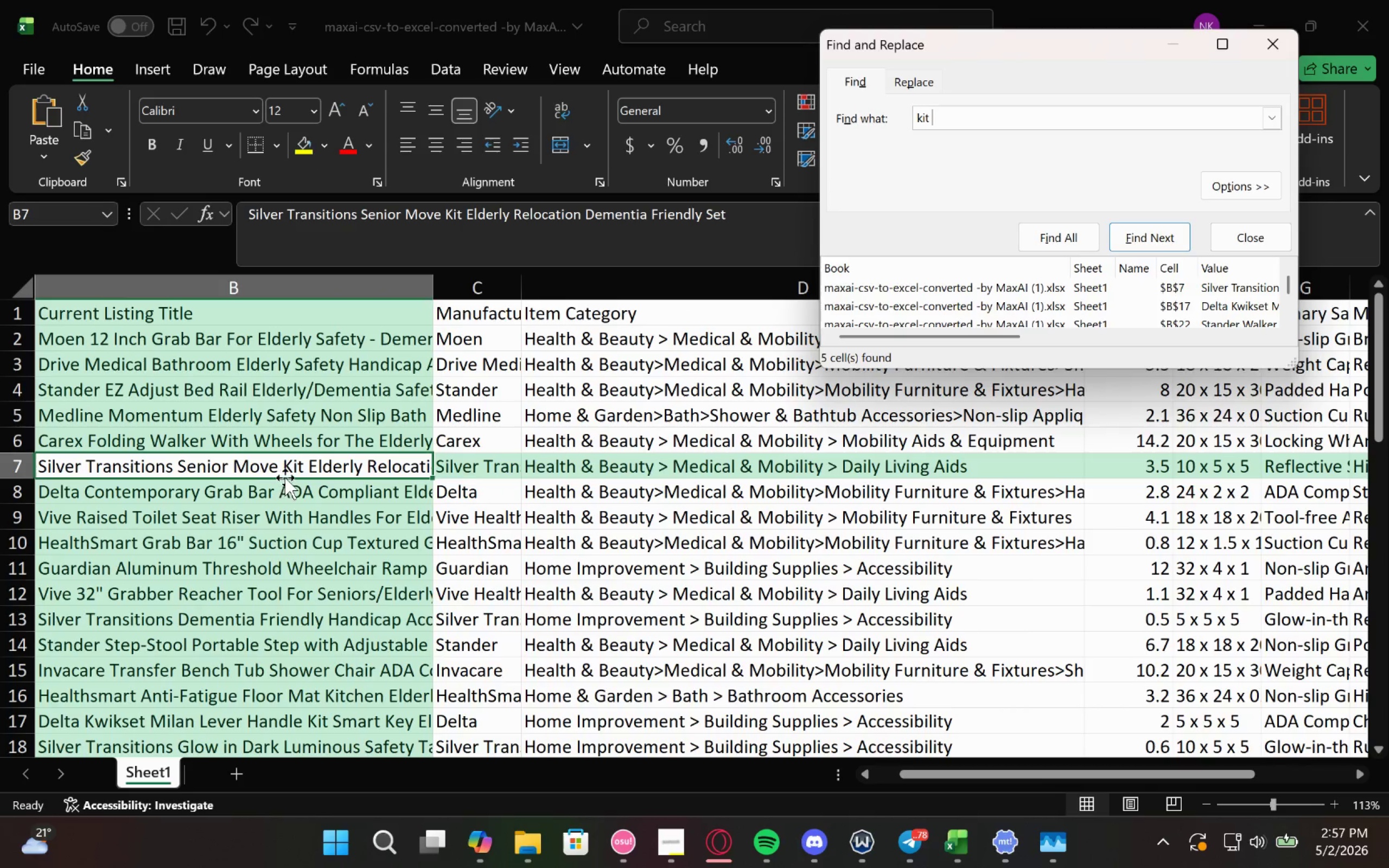 
double_click([286, 476])
 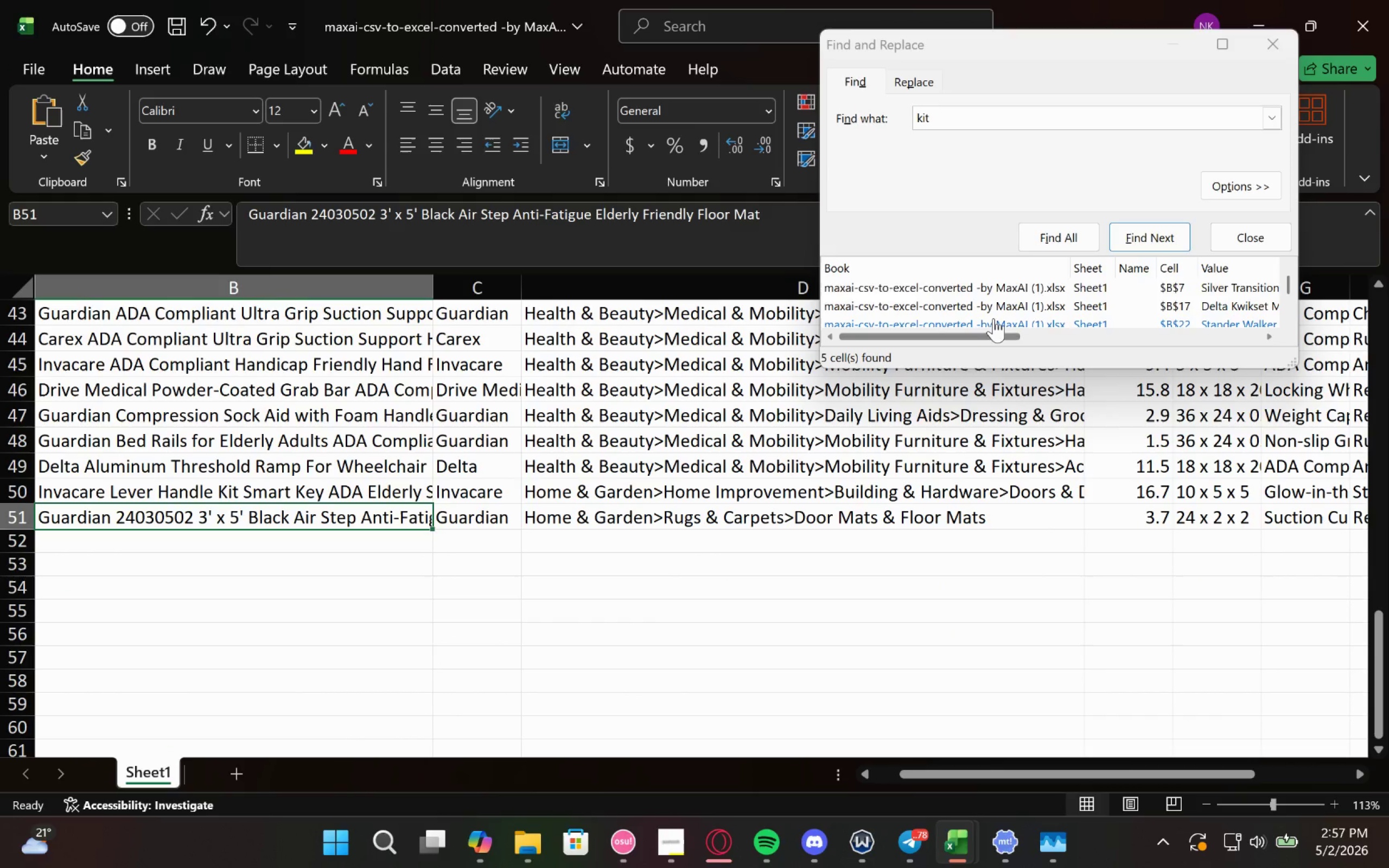 
left_click([1151, 241])
 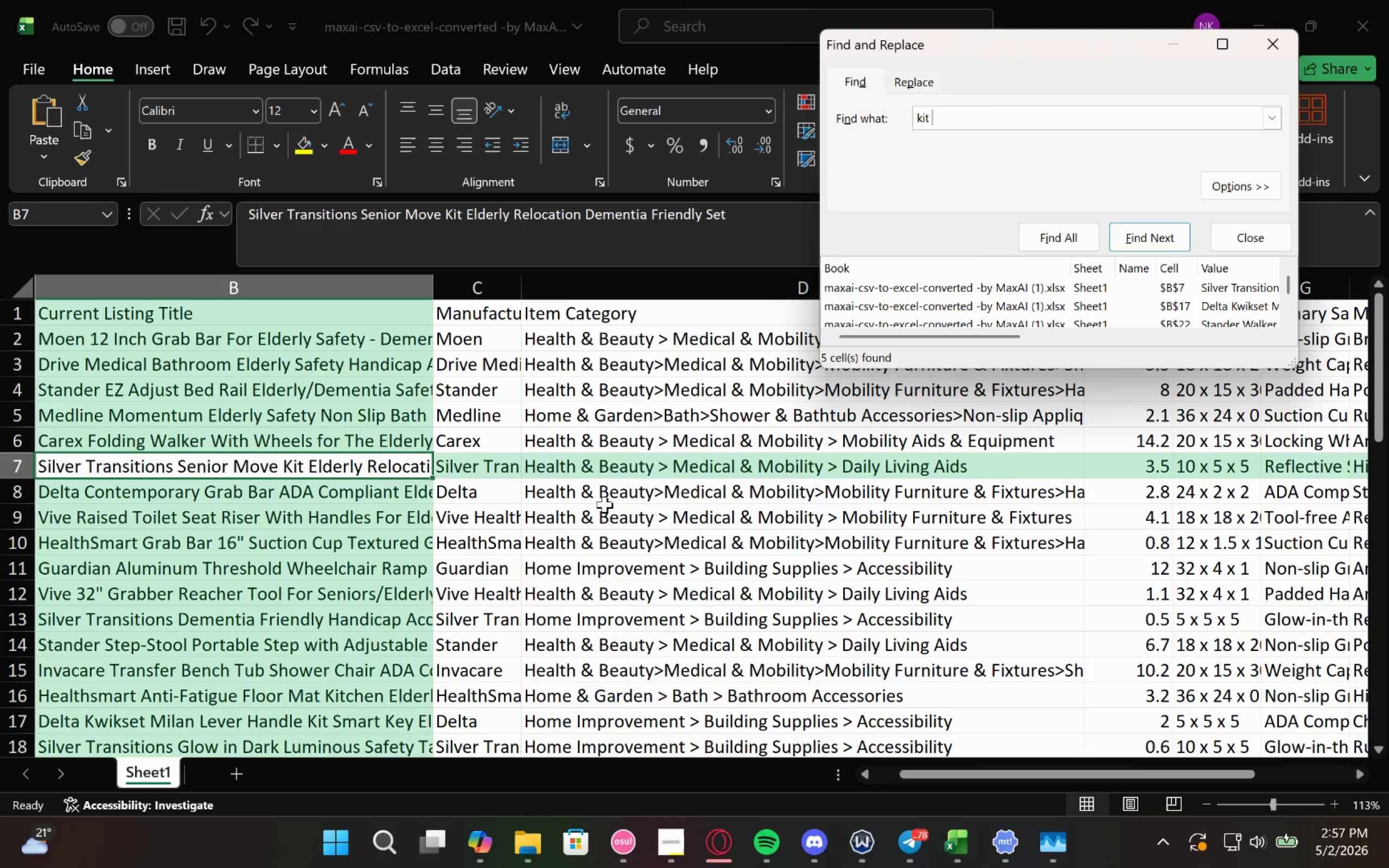 
left_click([222, 488])
 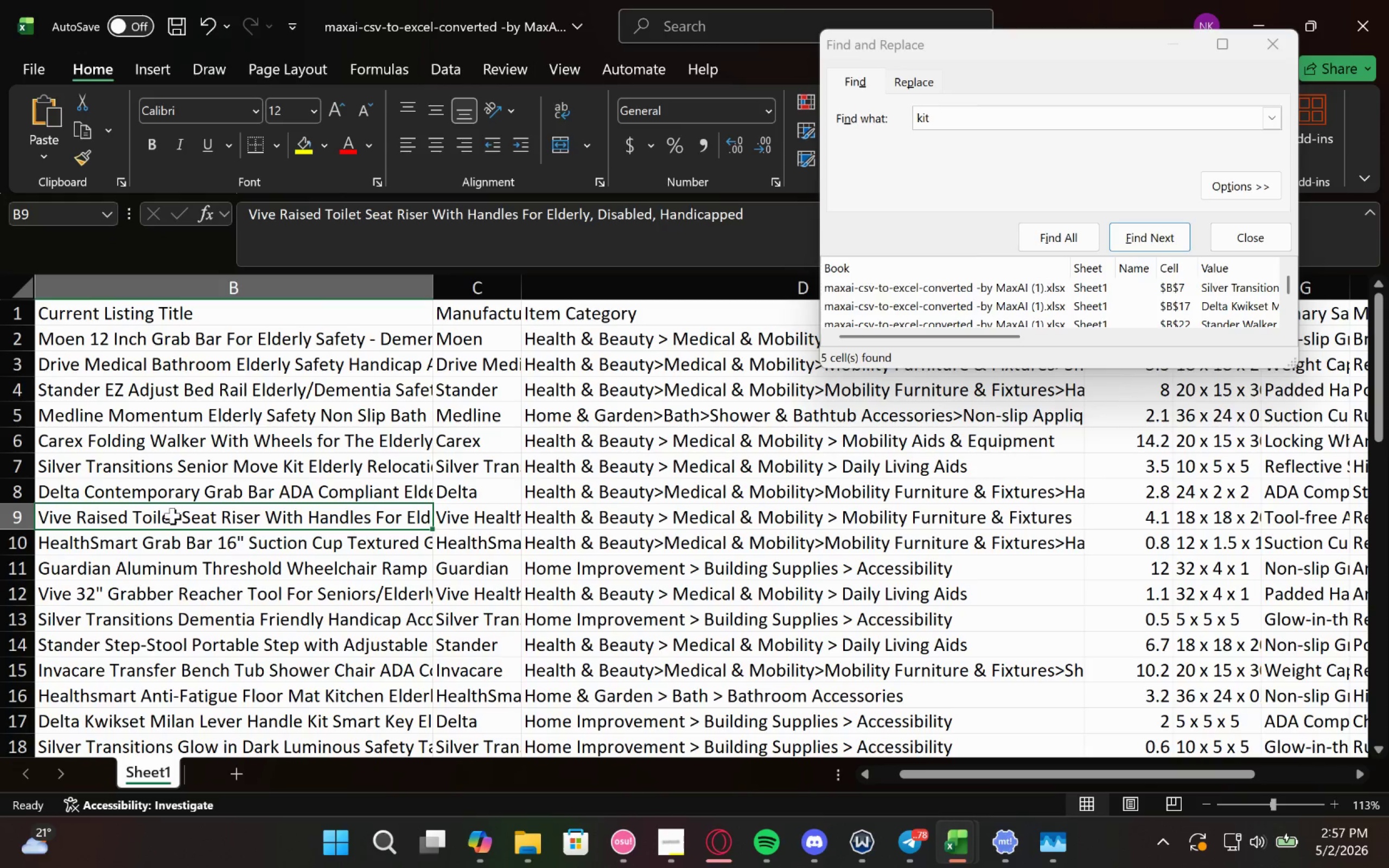 
wait(10.02)
 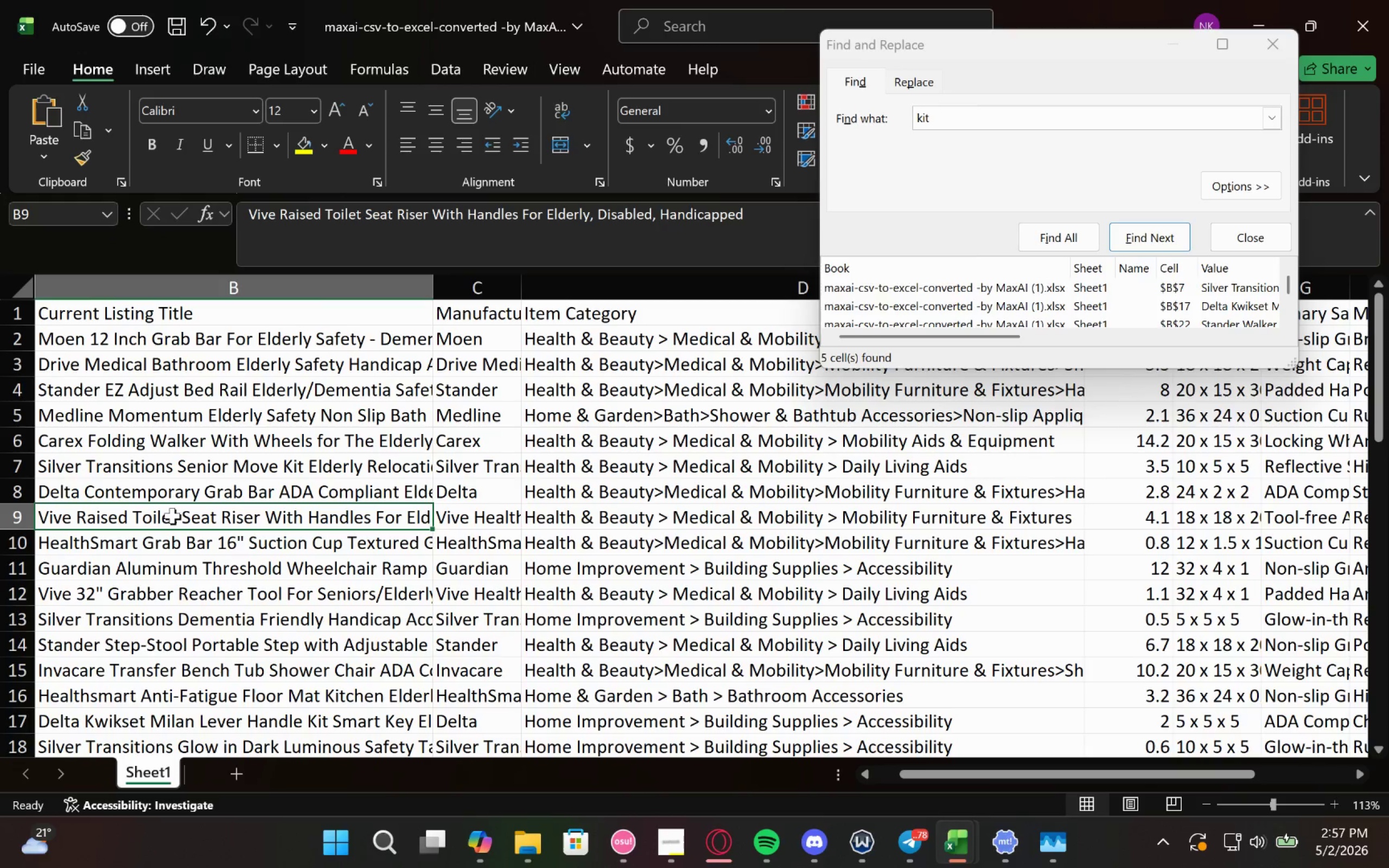 
left_click([709, 494])
 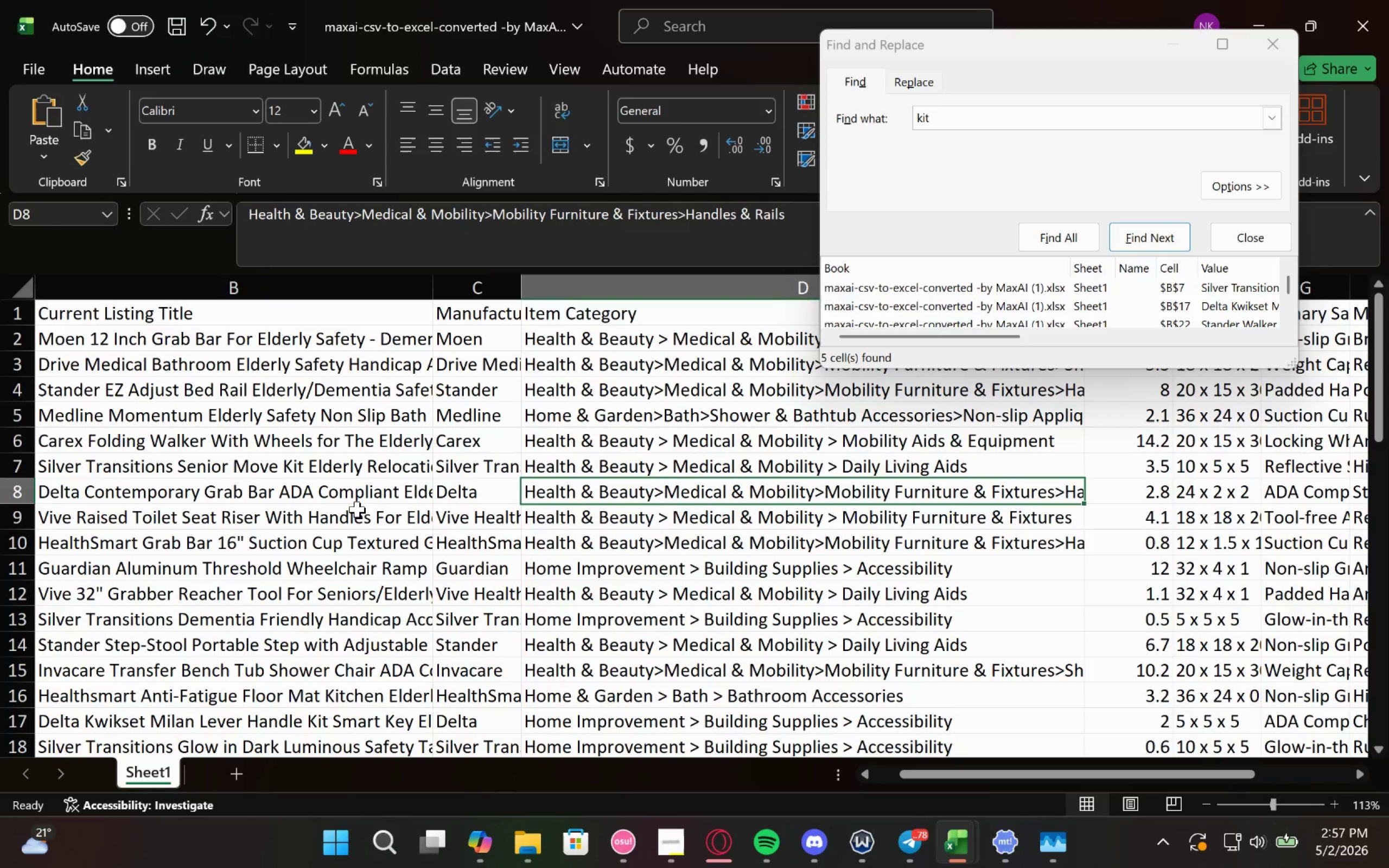 
double_click([326, 522])
 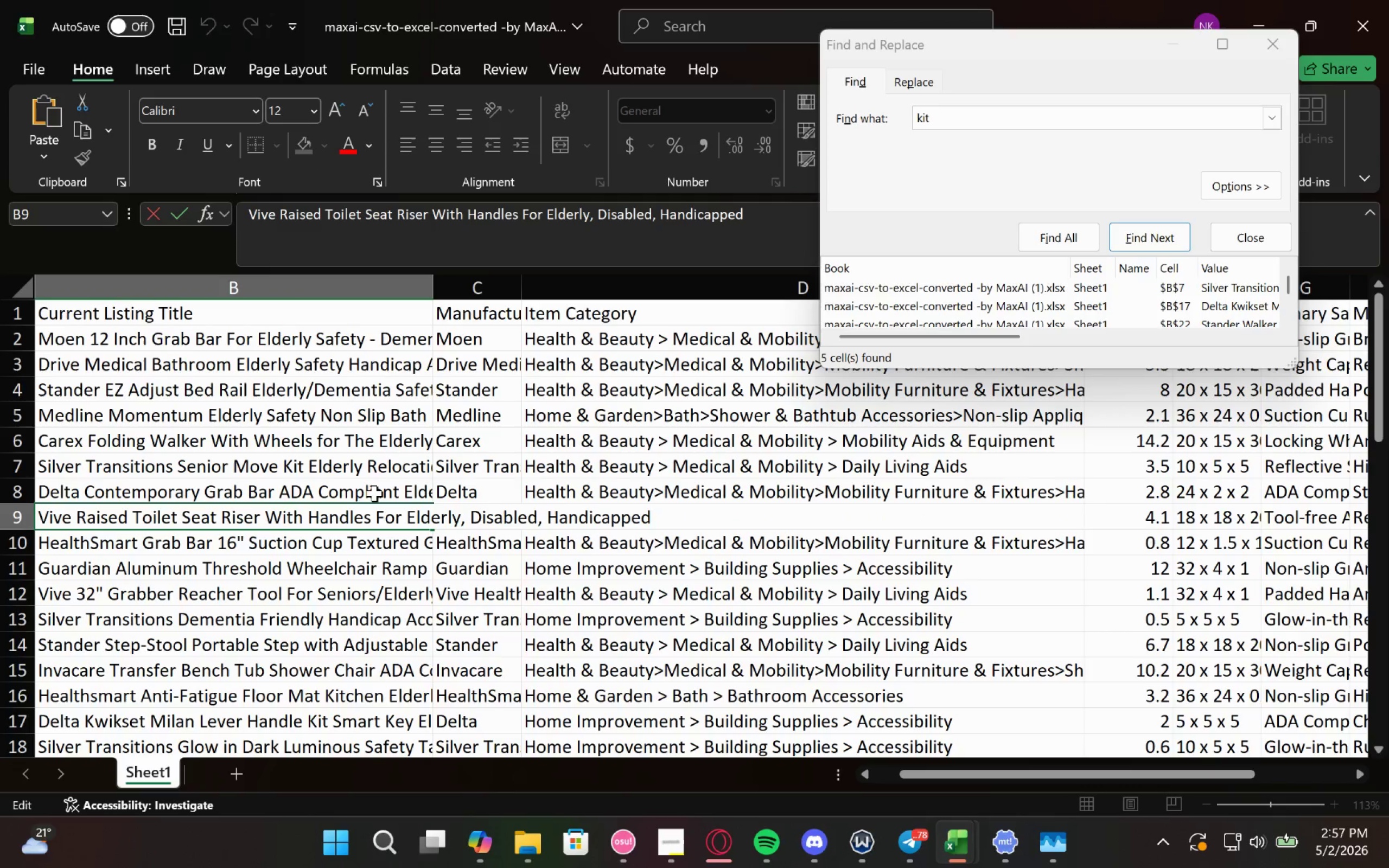 
left_click([374, 493])
 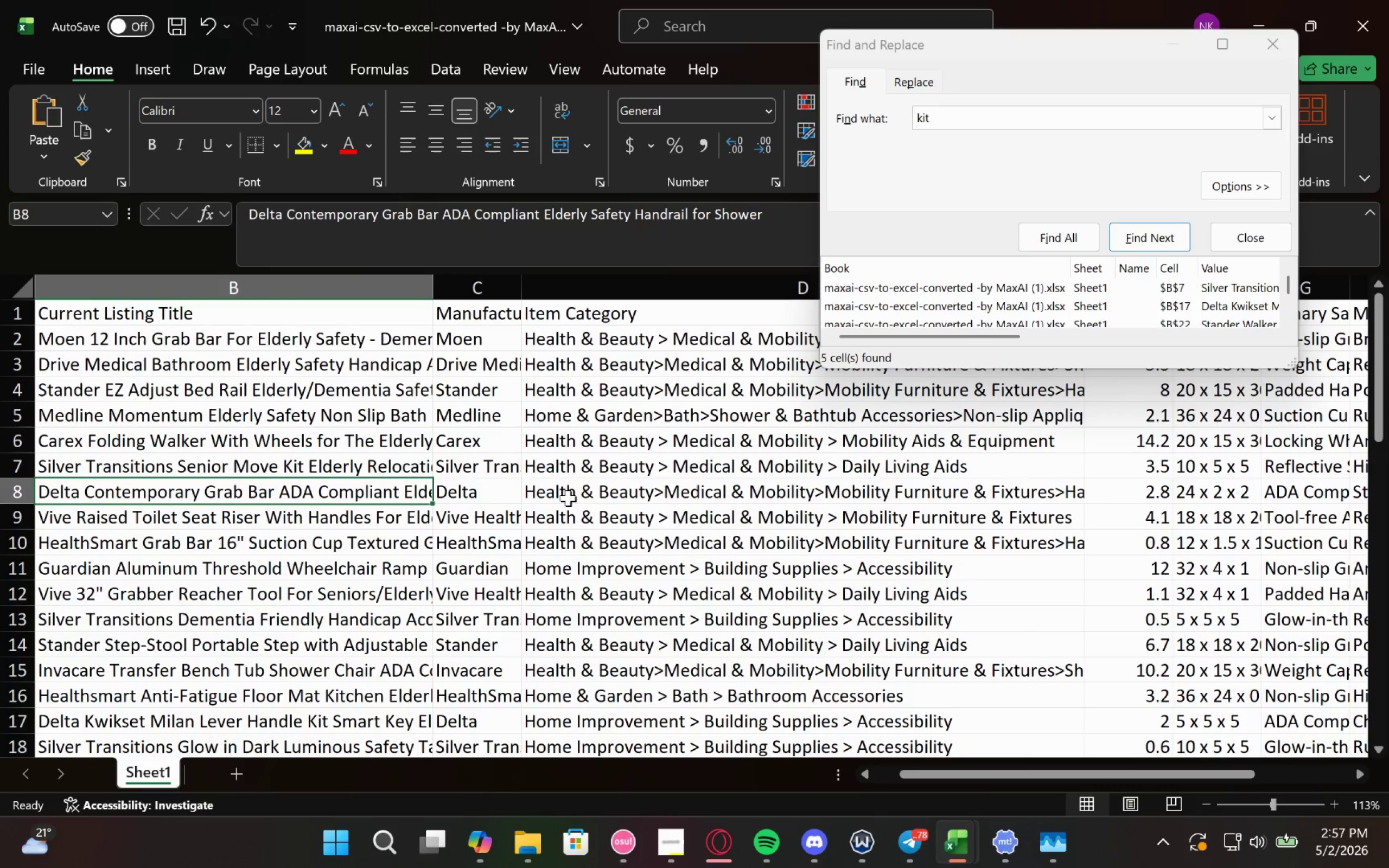 
left_click([591, 493])
 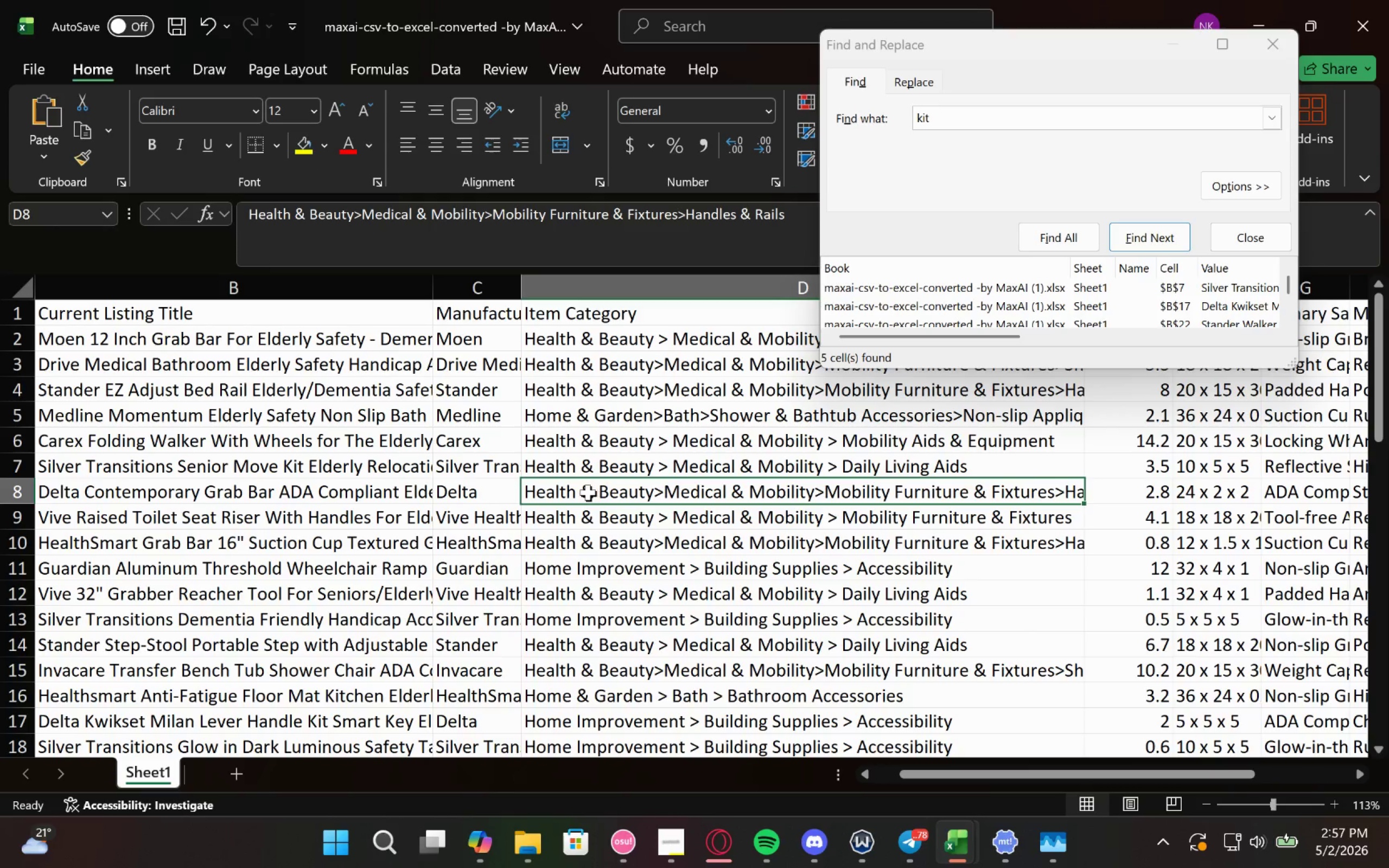 
key(Control+C)
 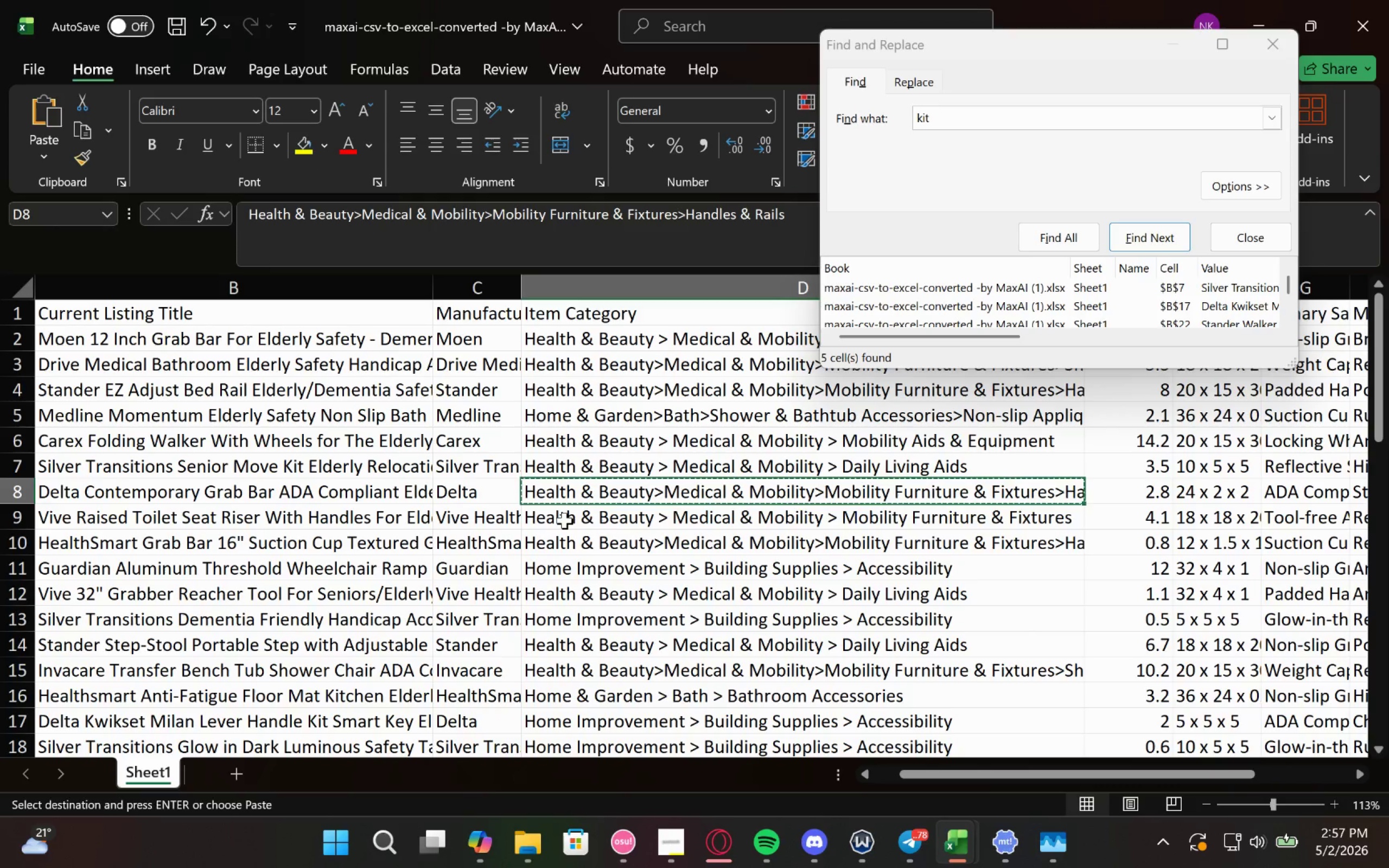 
left_click([564, 520])
 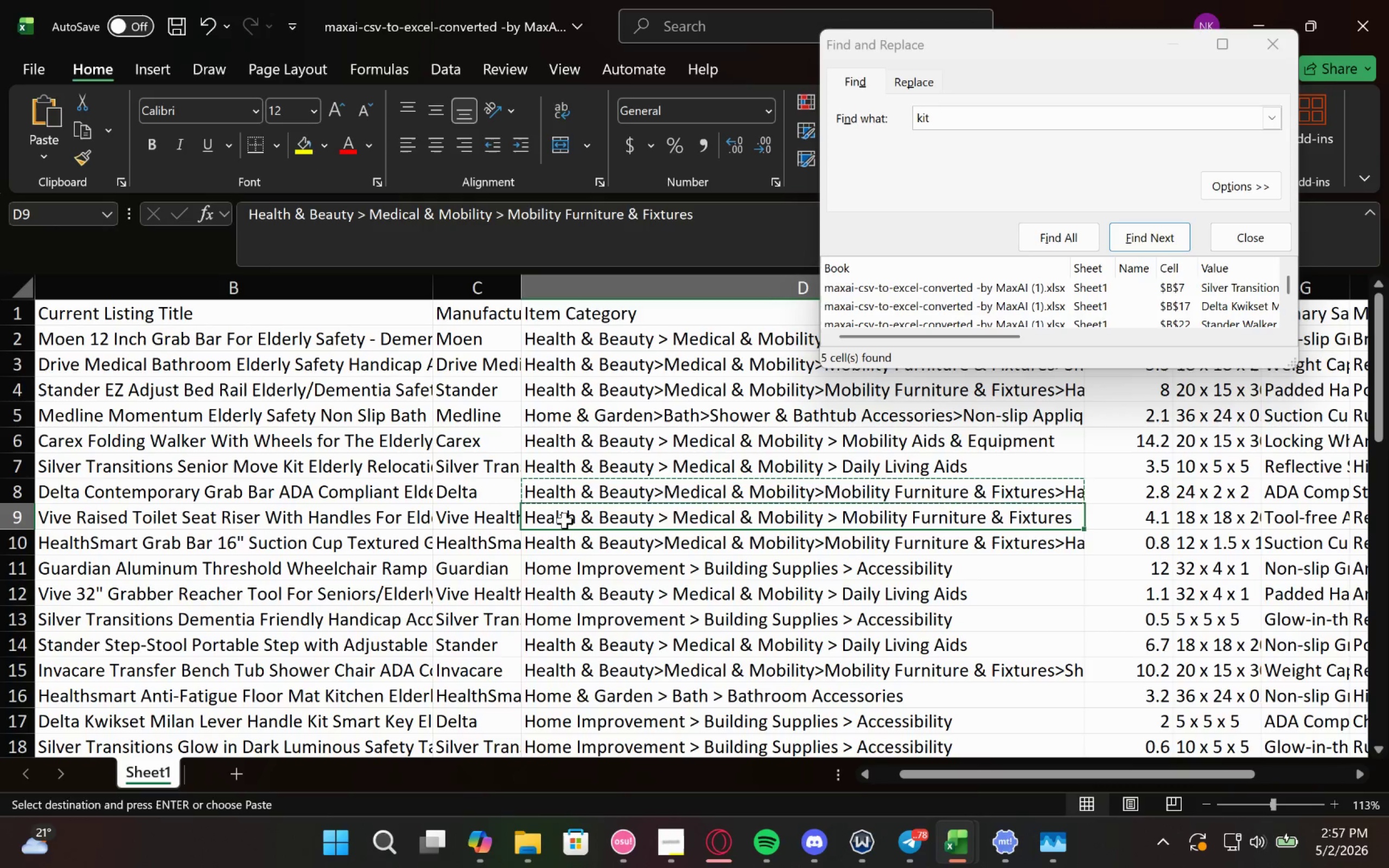 
key(Control+V)
 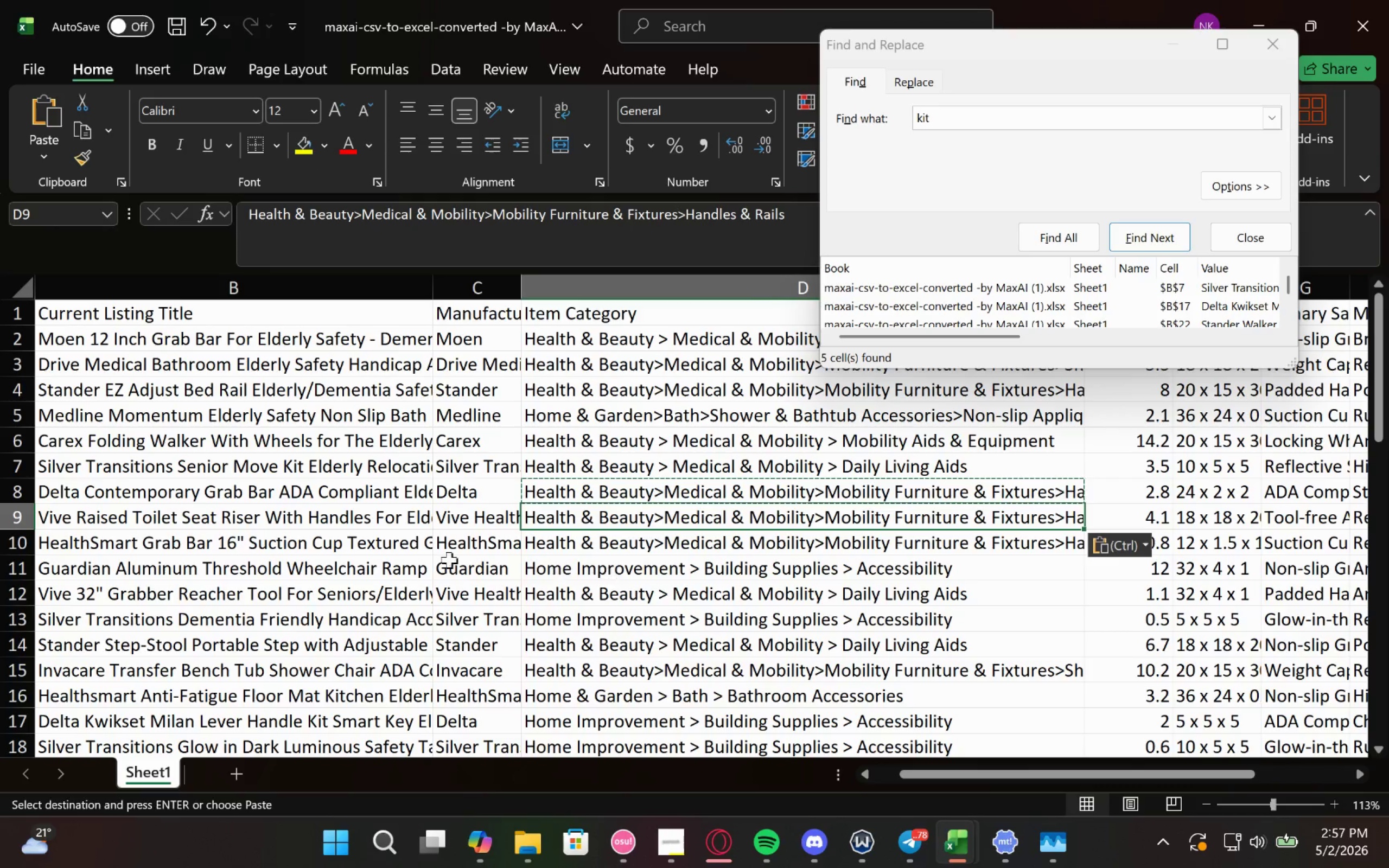 
left_click([320, 566])
 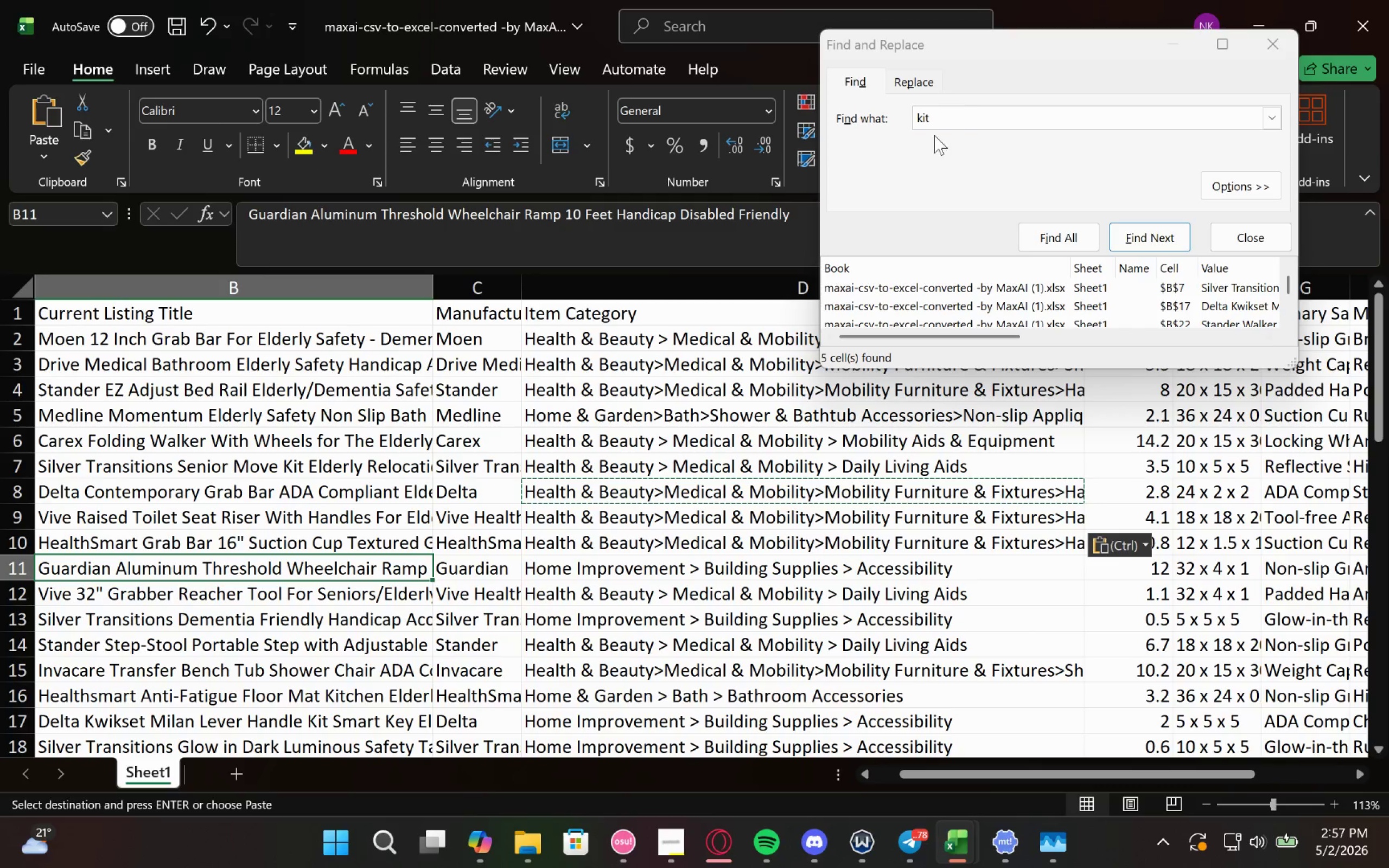 
left_click_drag(start_coordinate=[959, 113], to_coordinate=[872, 123])
 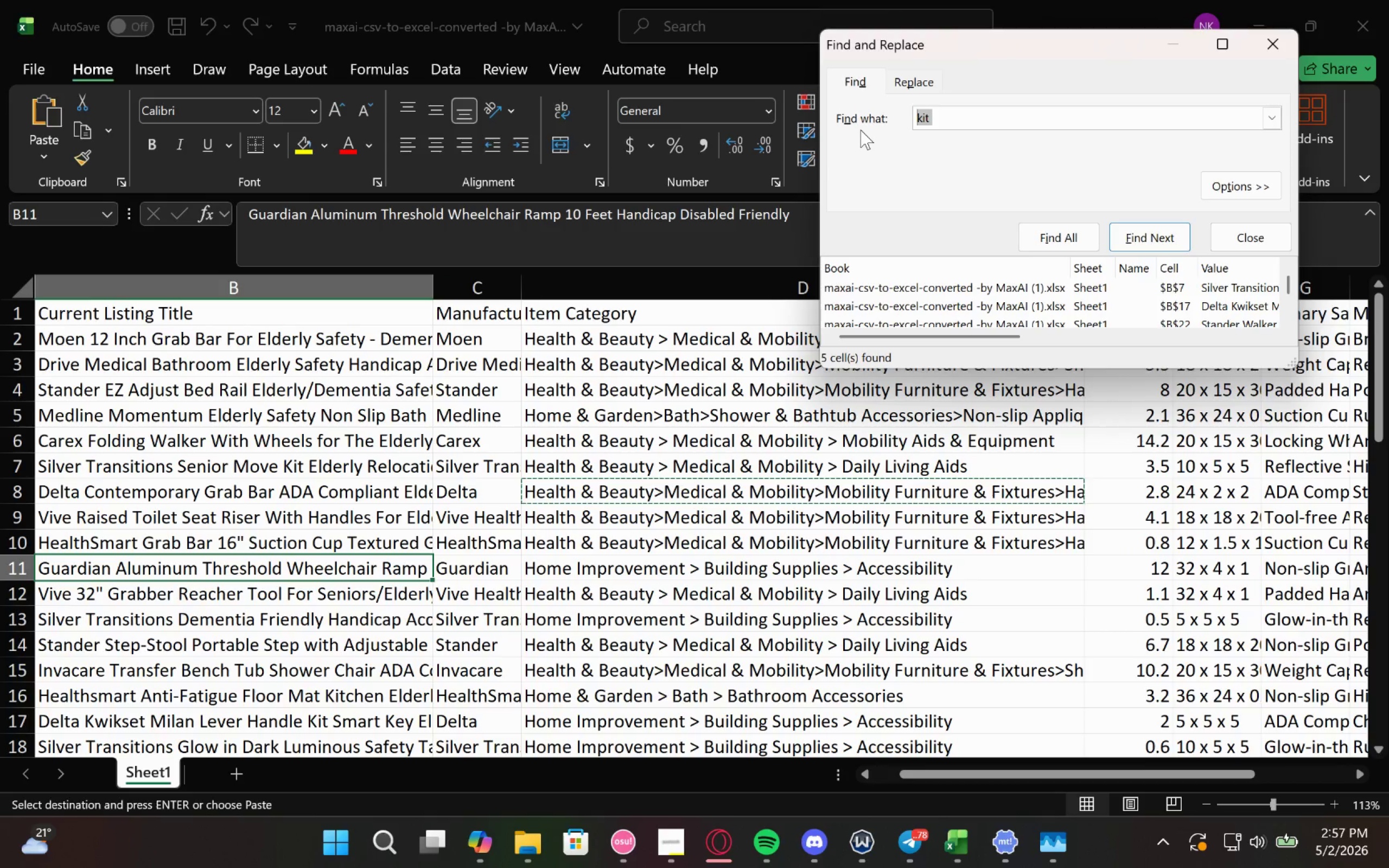 
type(ramp)
 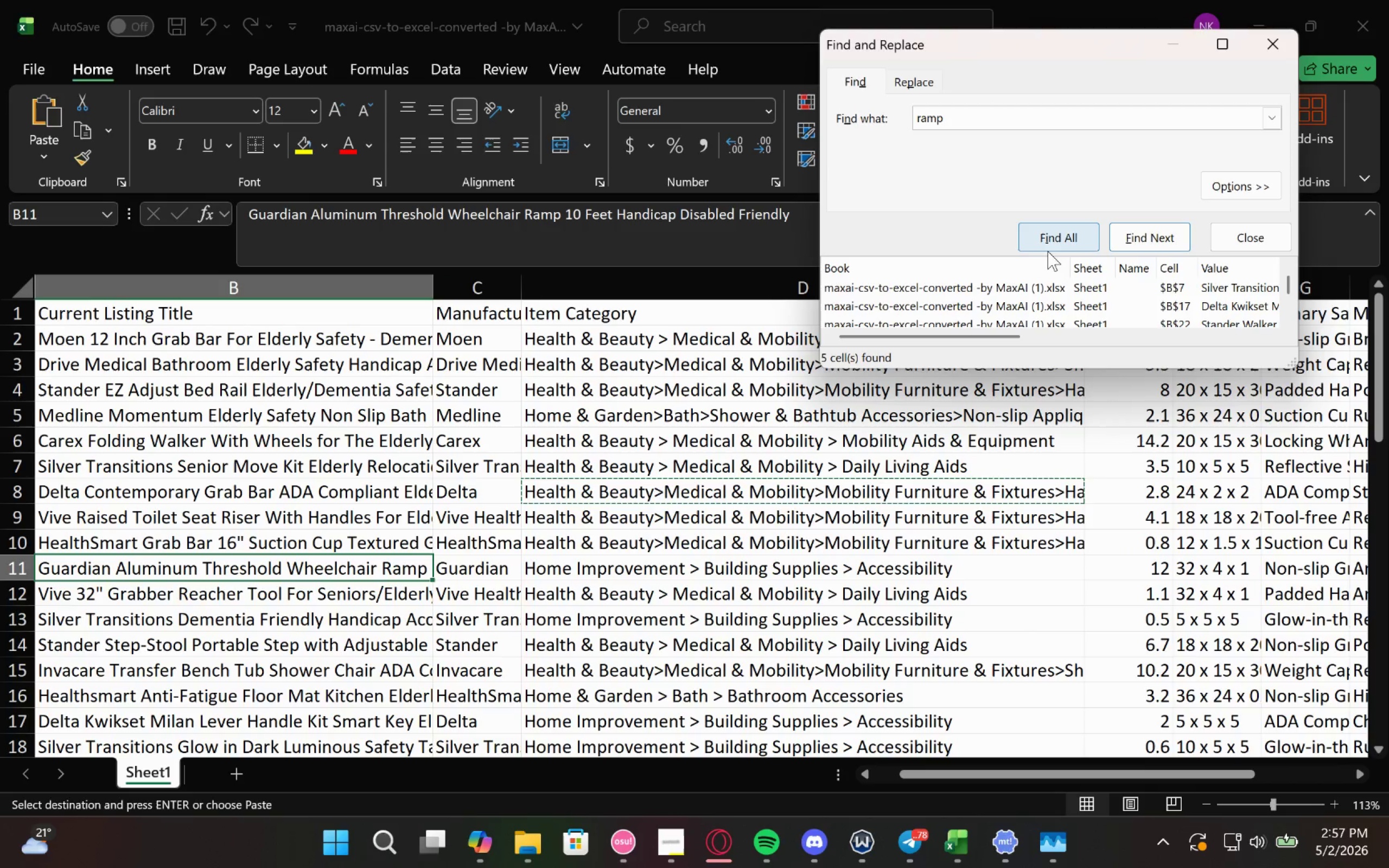 
left_click([1046, 245])
 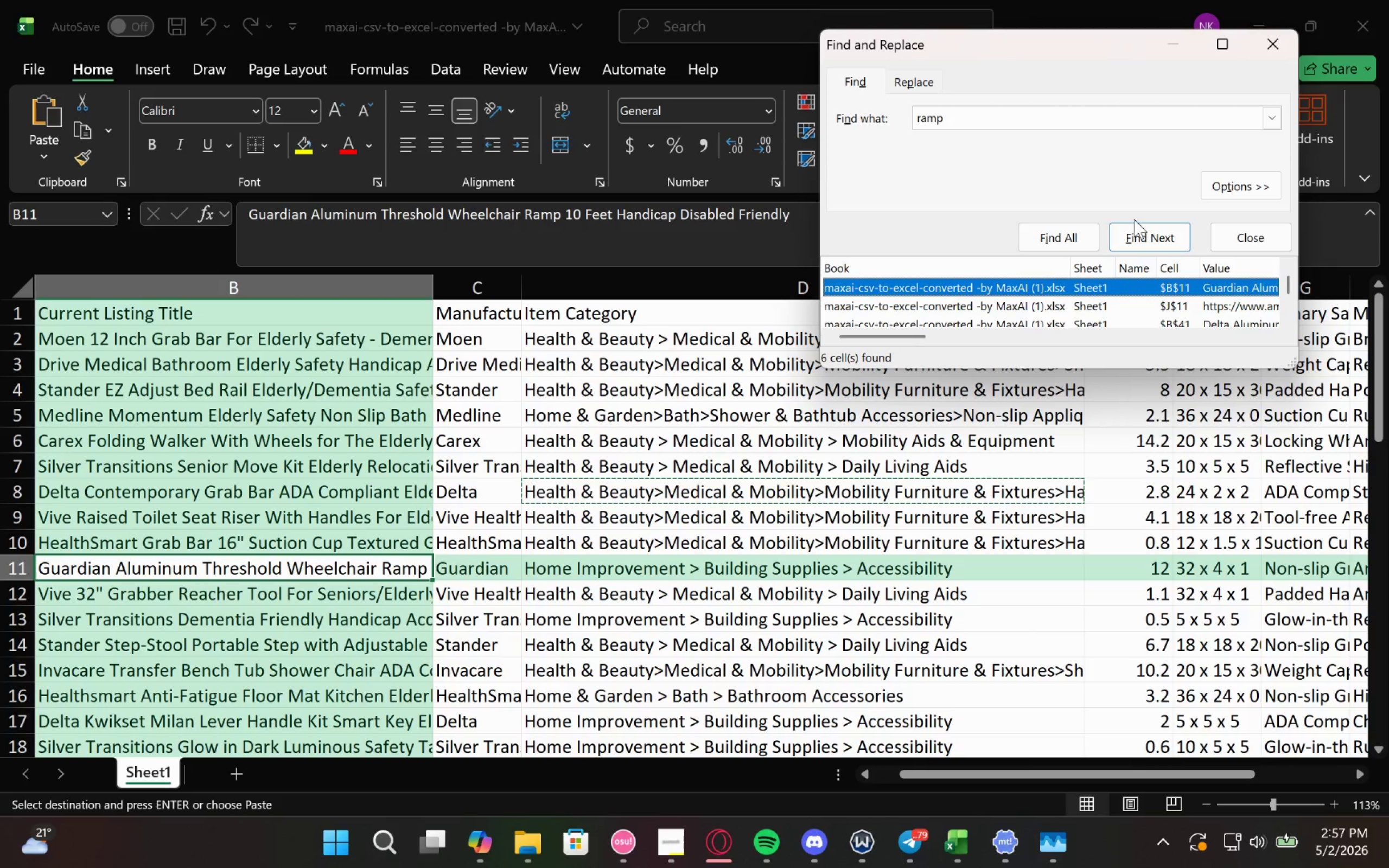 
left_click([1143, 236])
 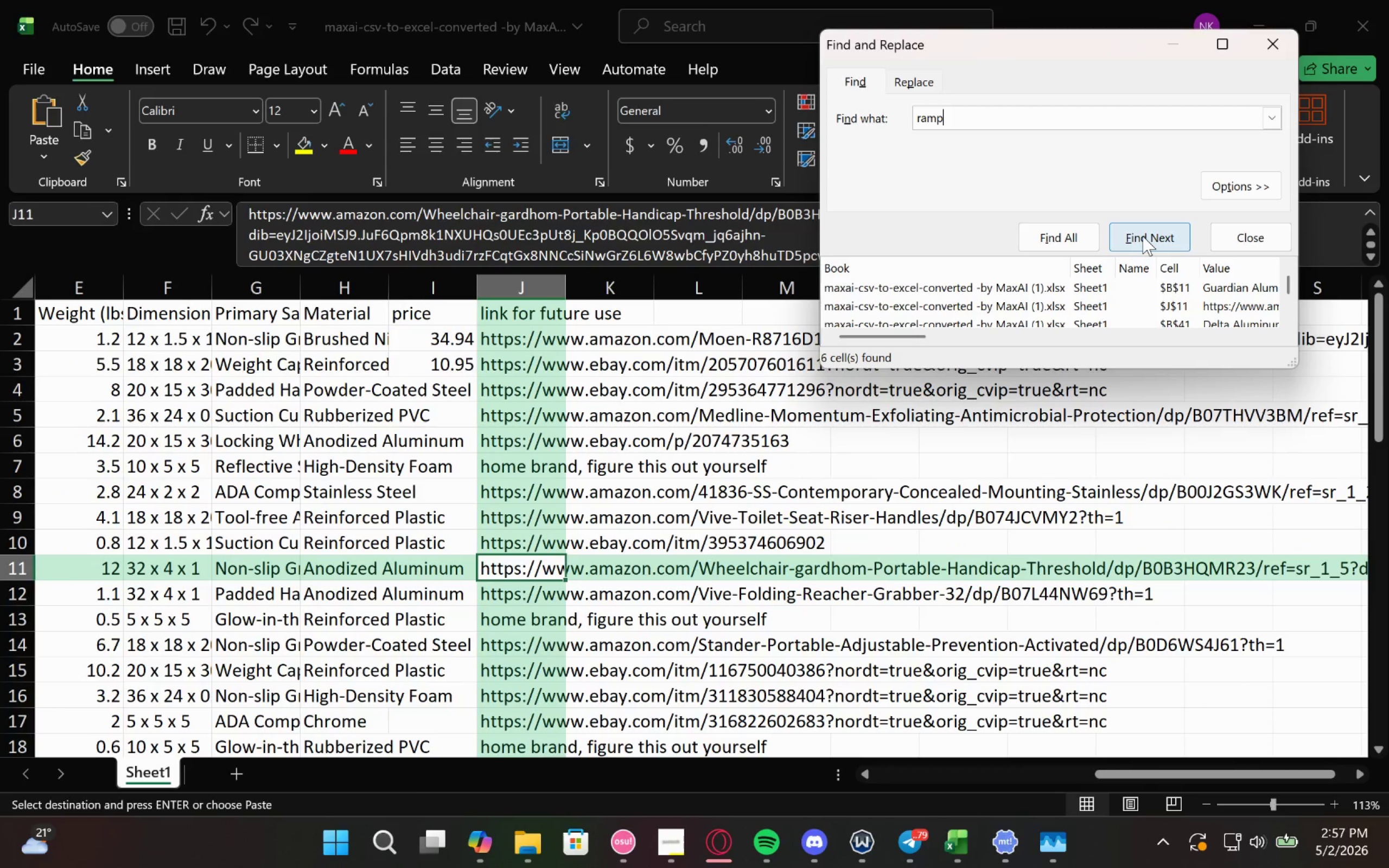 
left_click([1143, 236])
 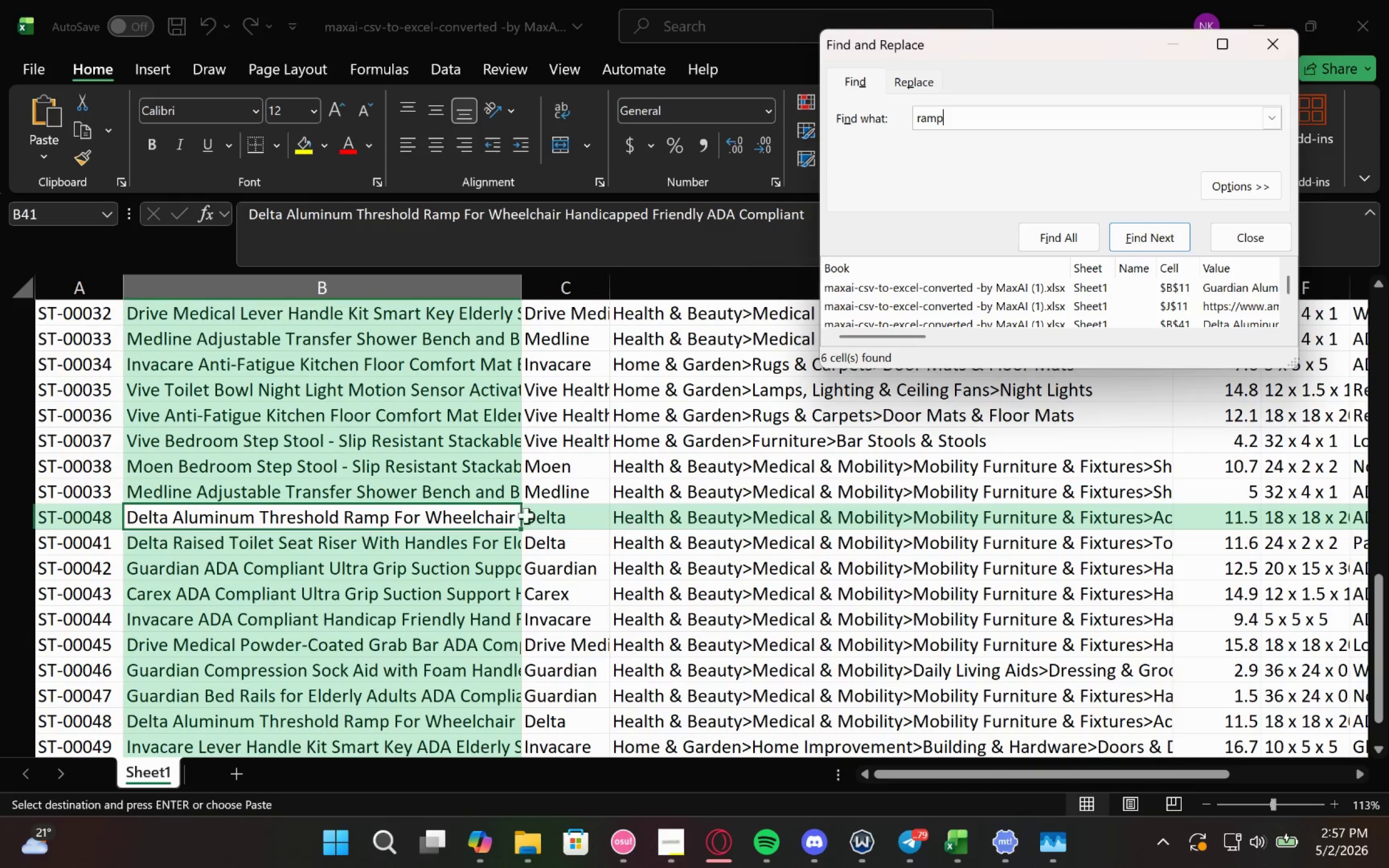 
double_click([663, 523])
 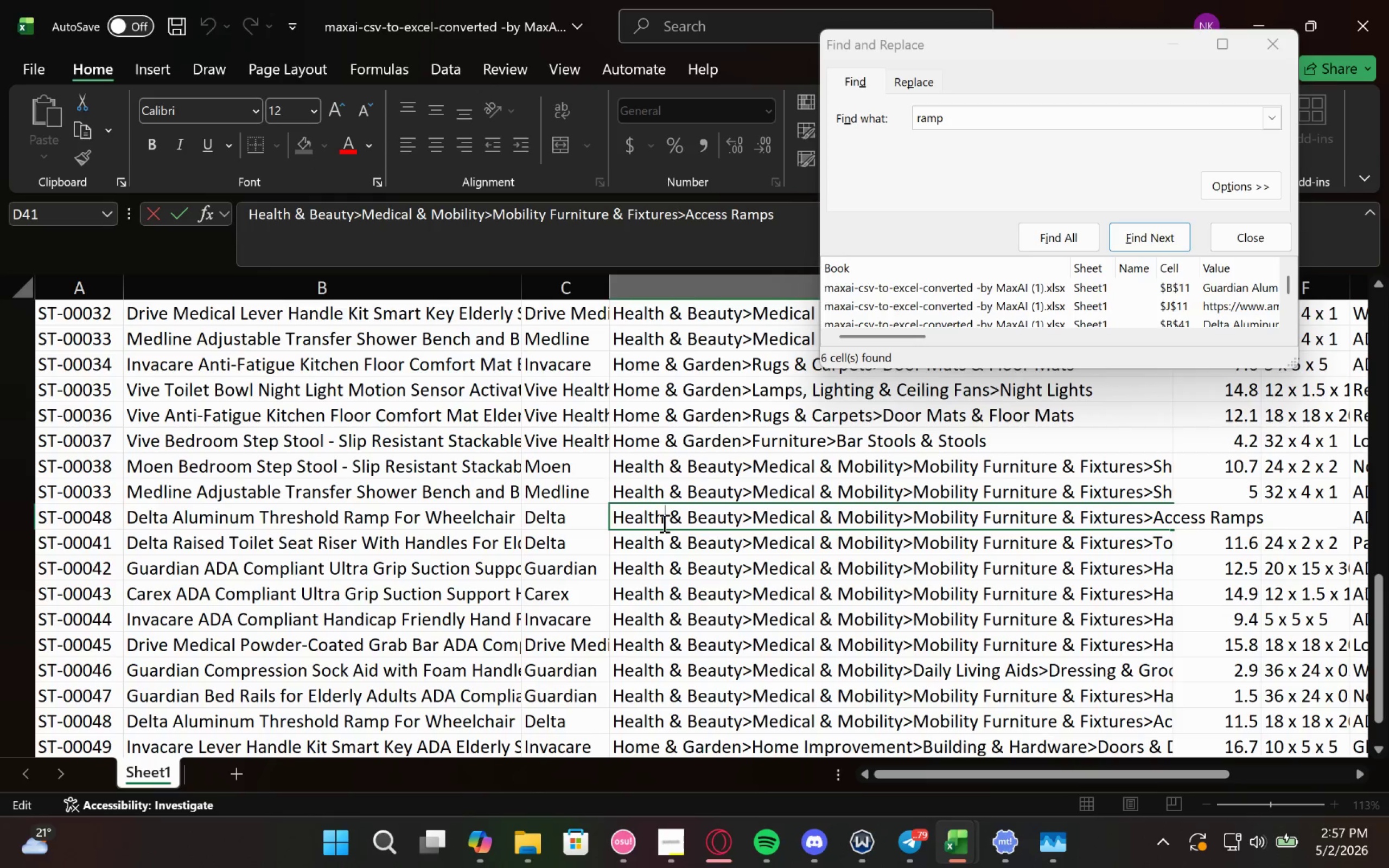 
key(Control+A)
 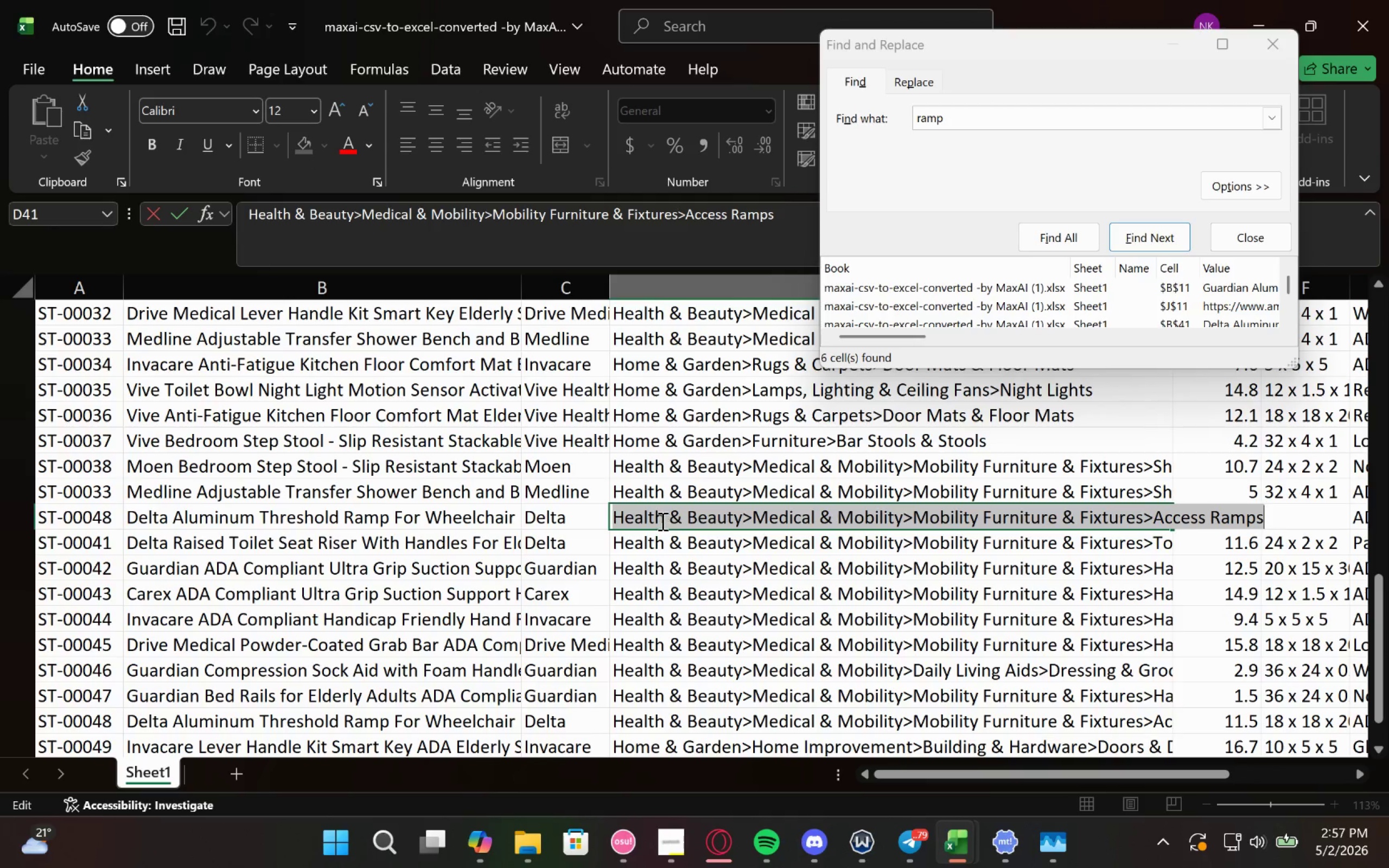 
key(Control+C)
 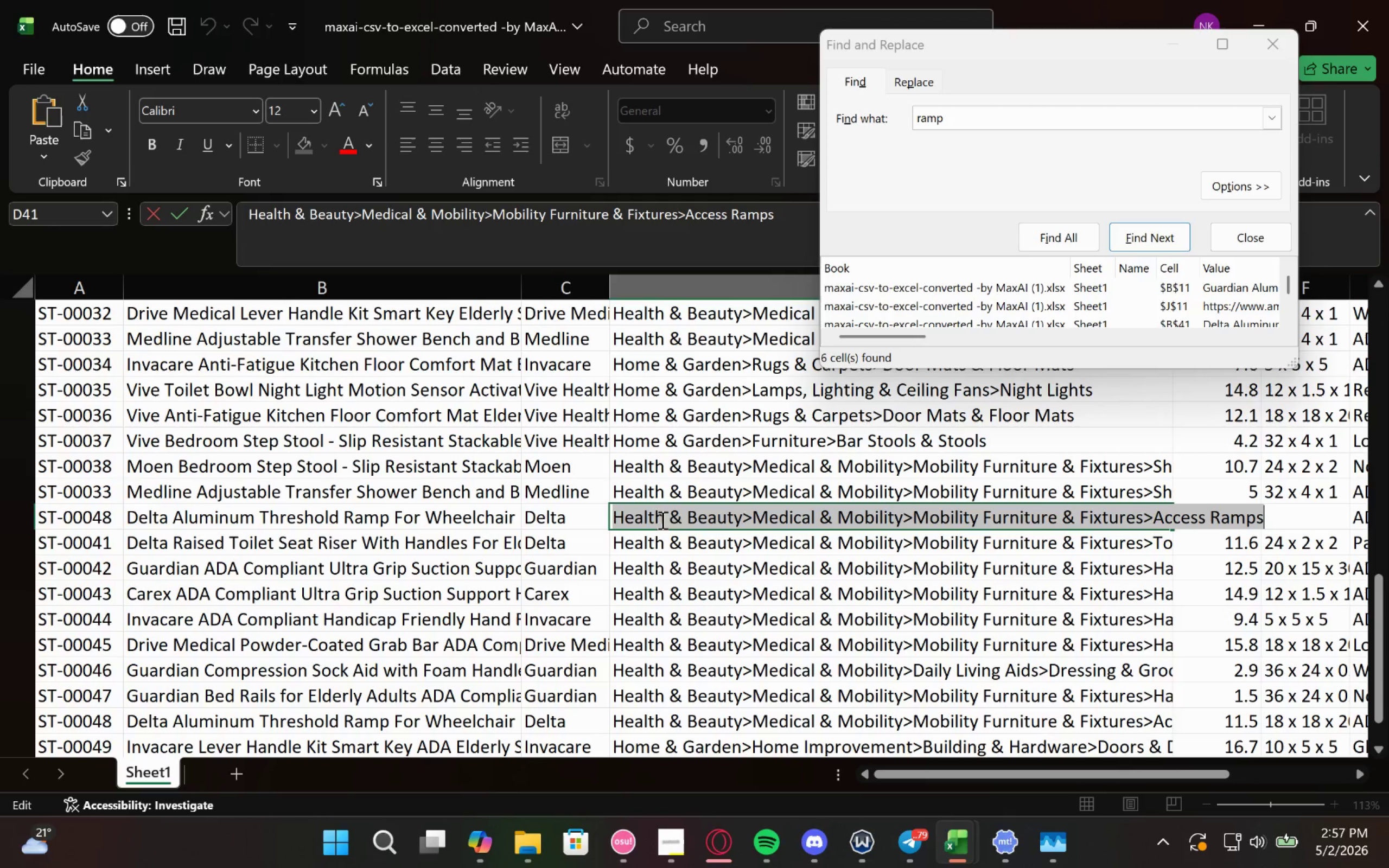 
key(Control+C)
 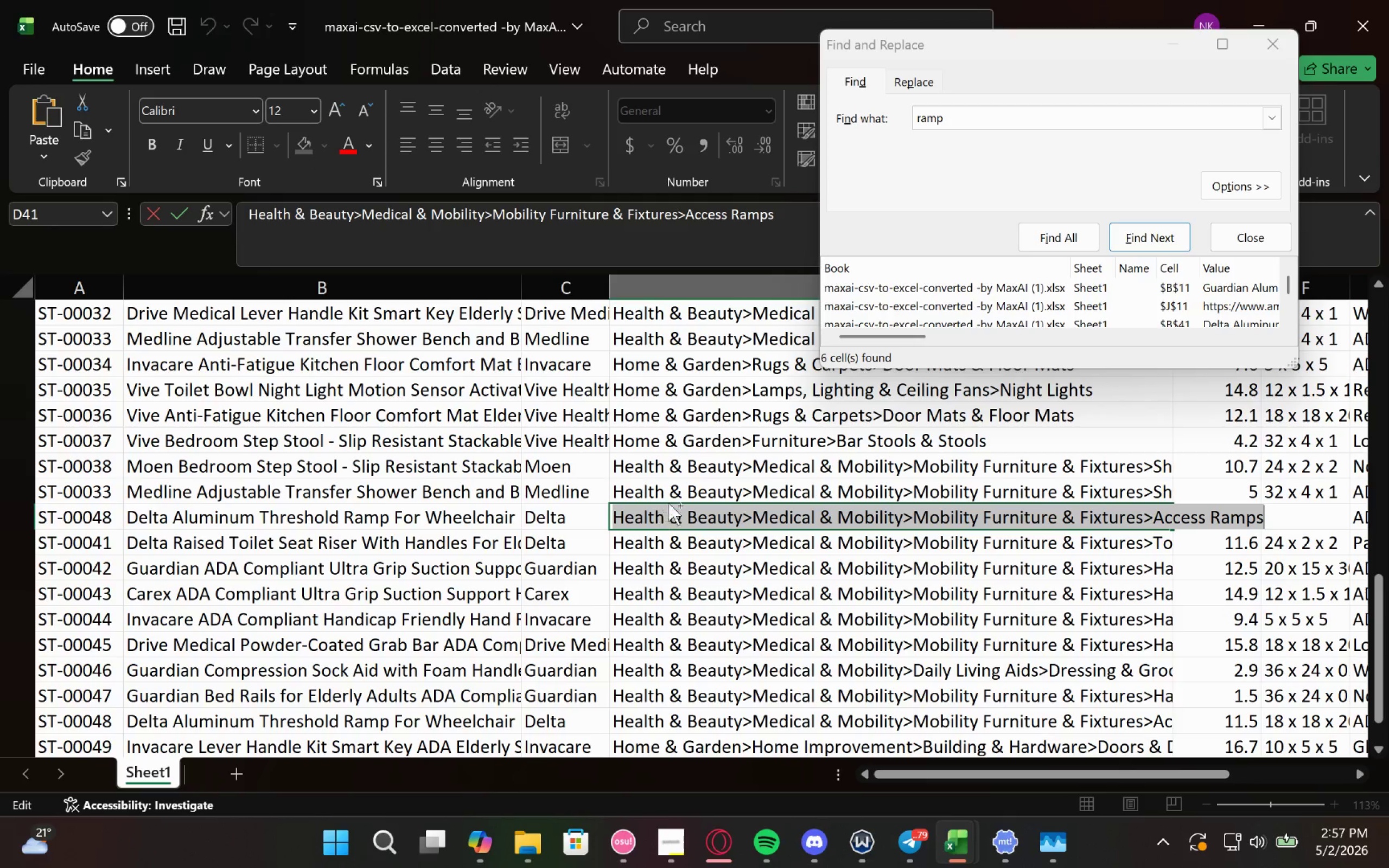 
key(Control+C)
 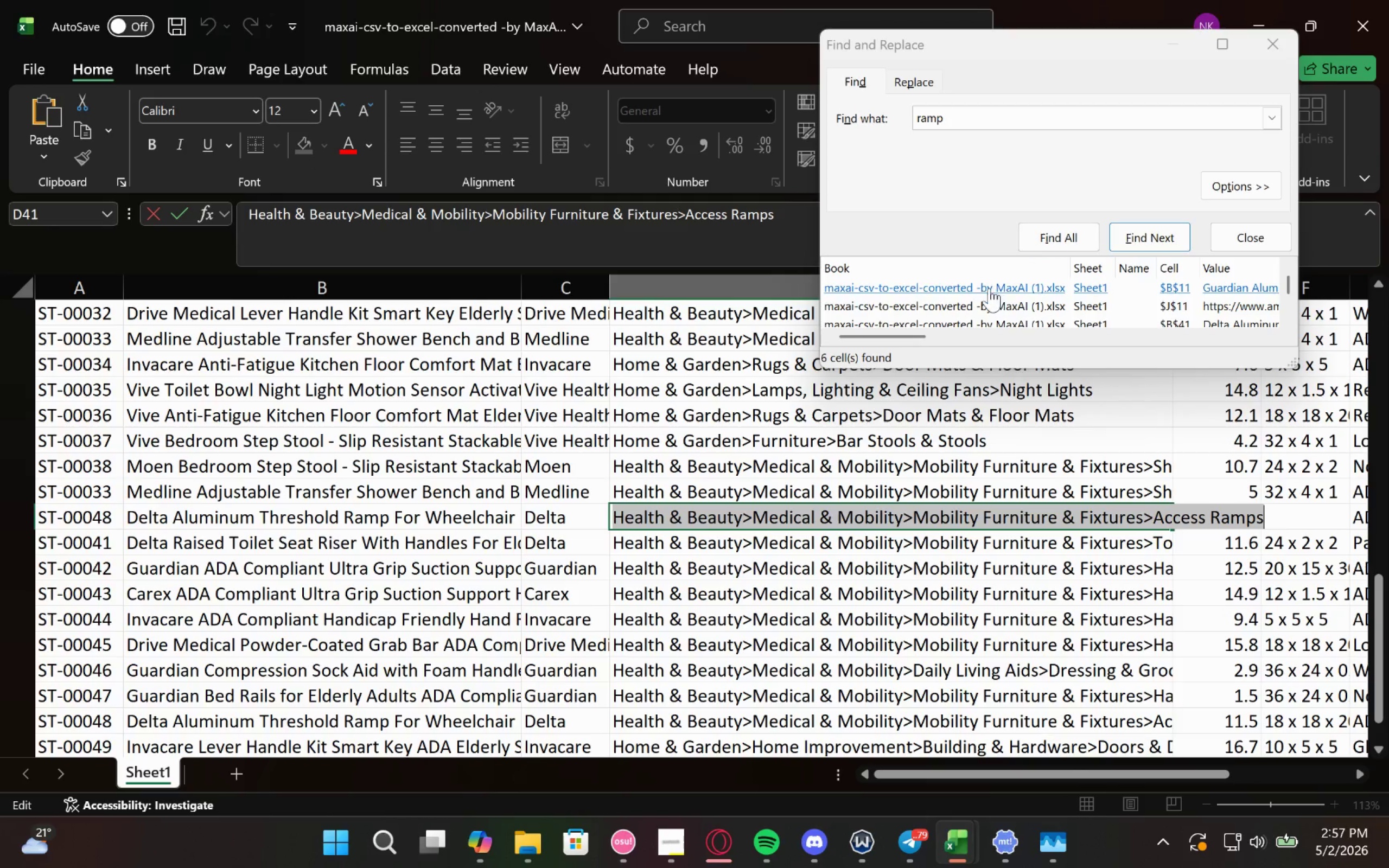 
left_click([990, 283])
 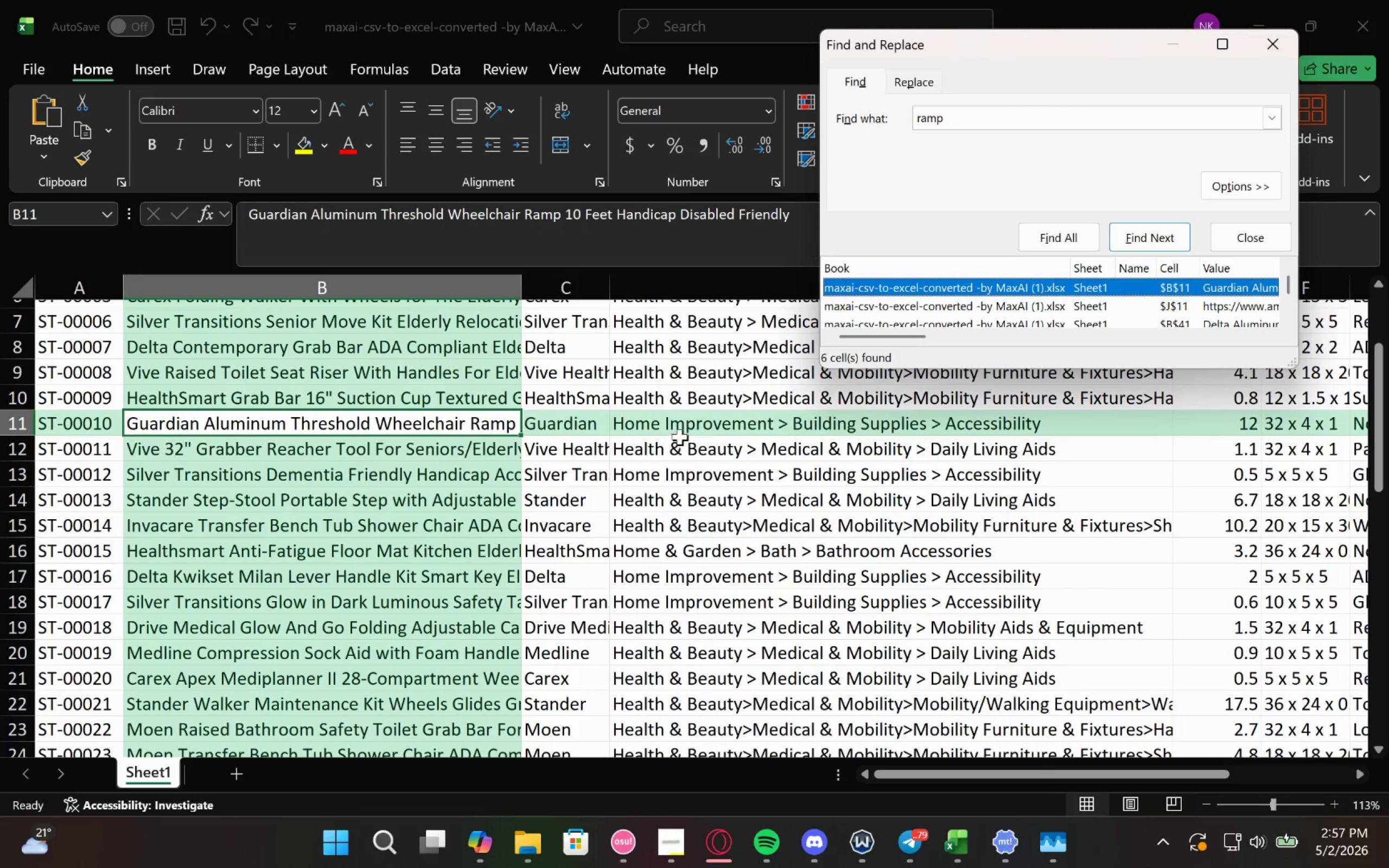 
double_click([685, 431])
 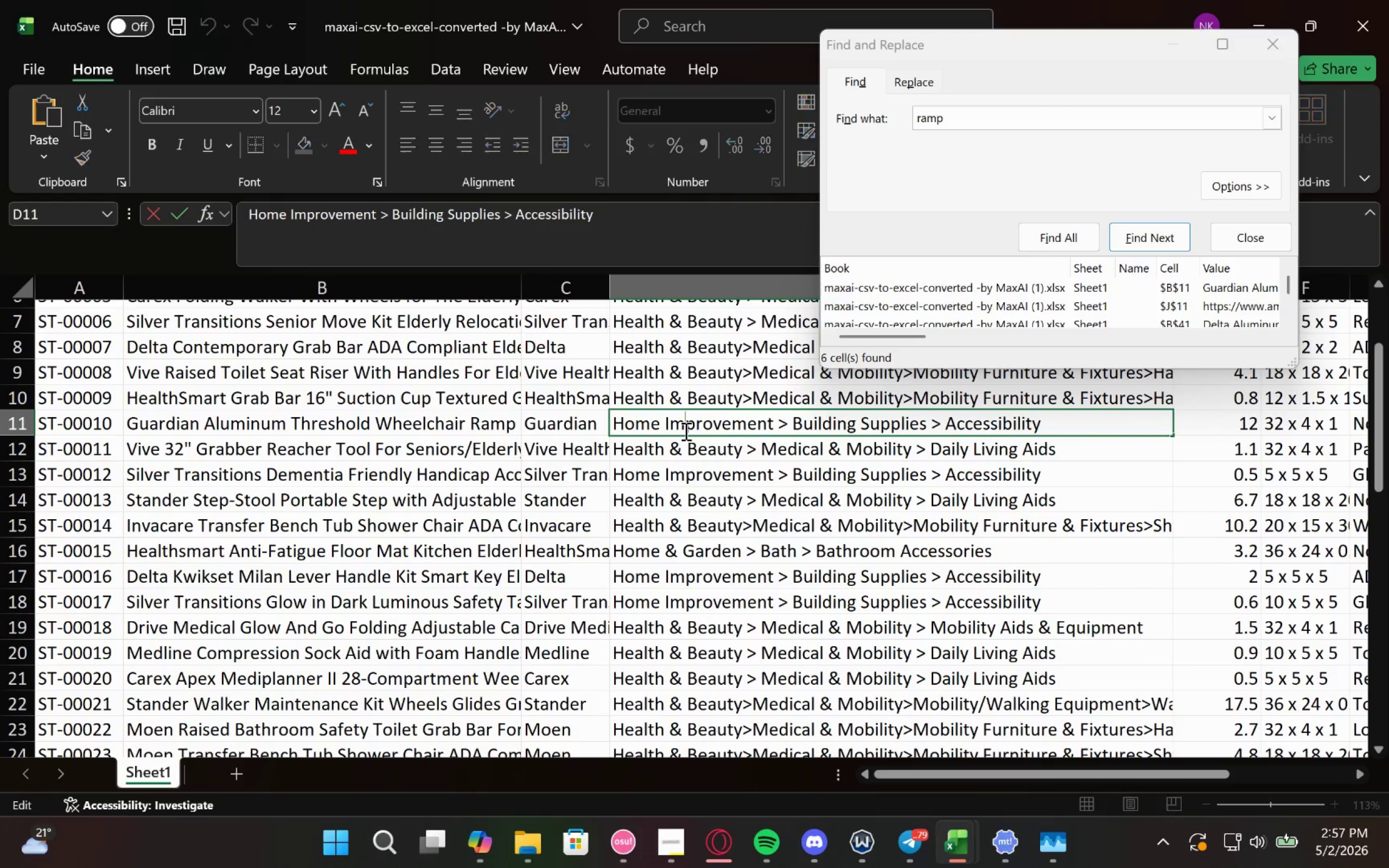 
key(Control+A)
 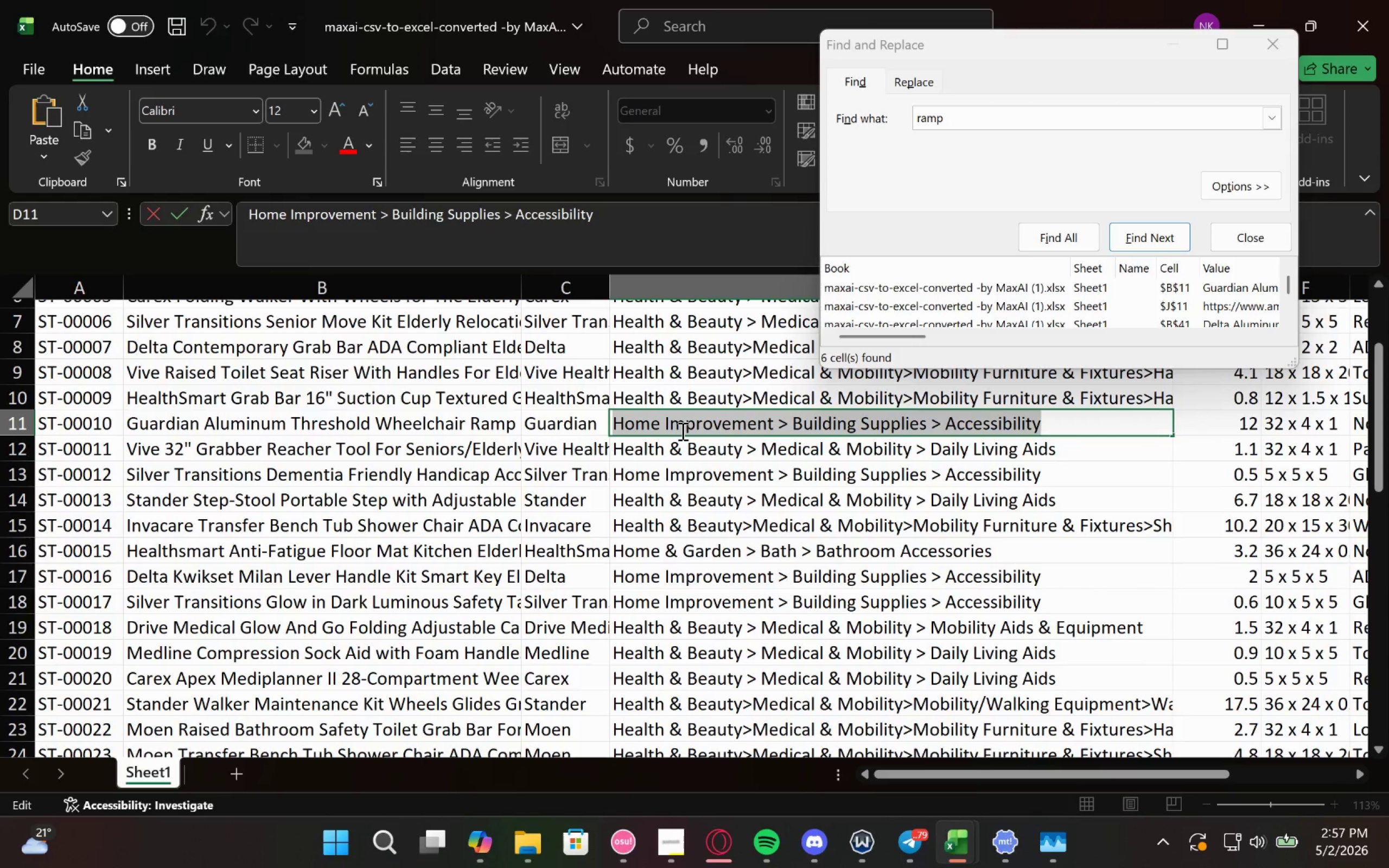 
key(Control+V)
 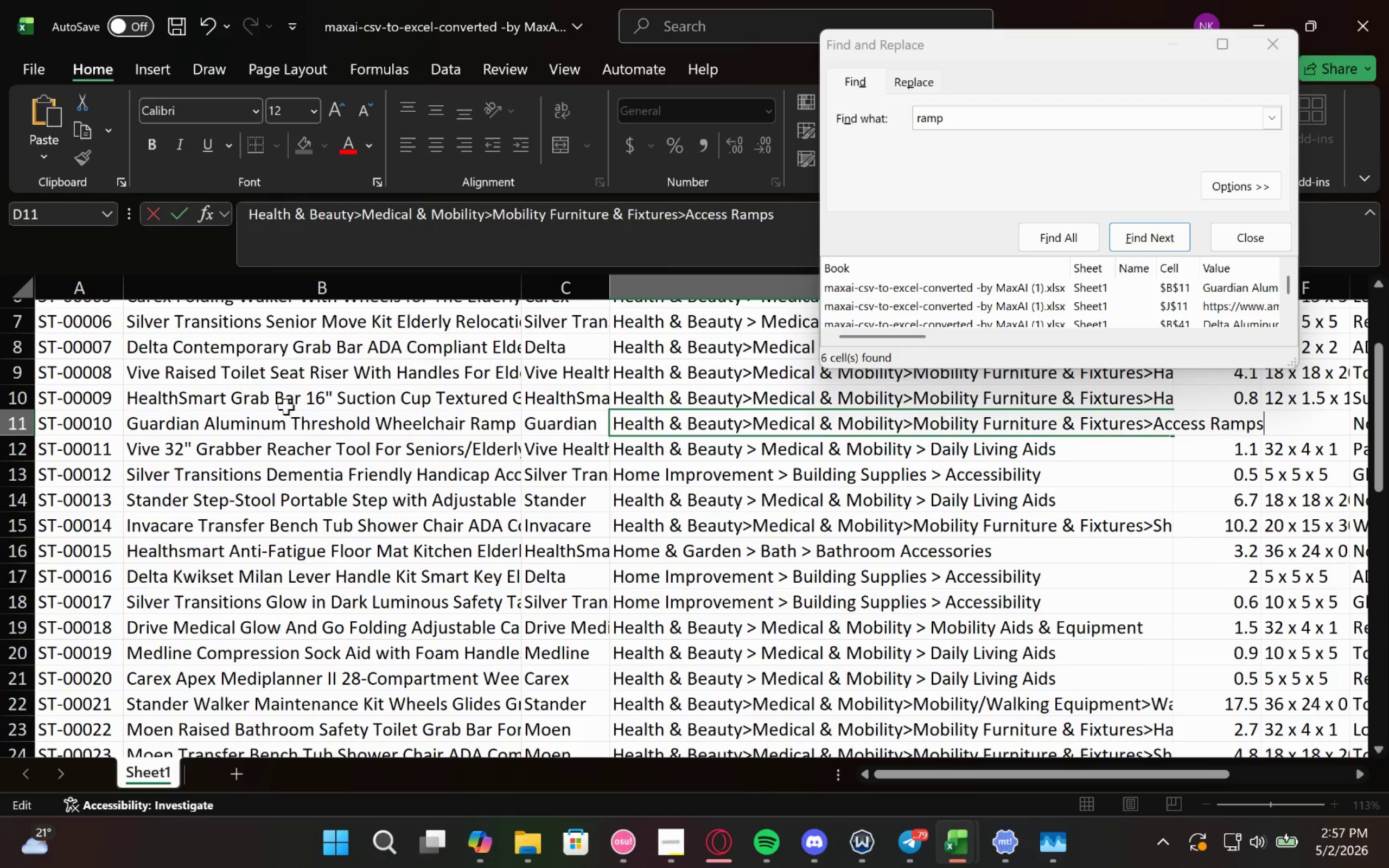 
left_click([249, 442])
 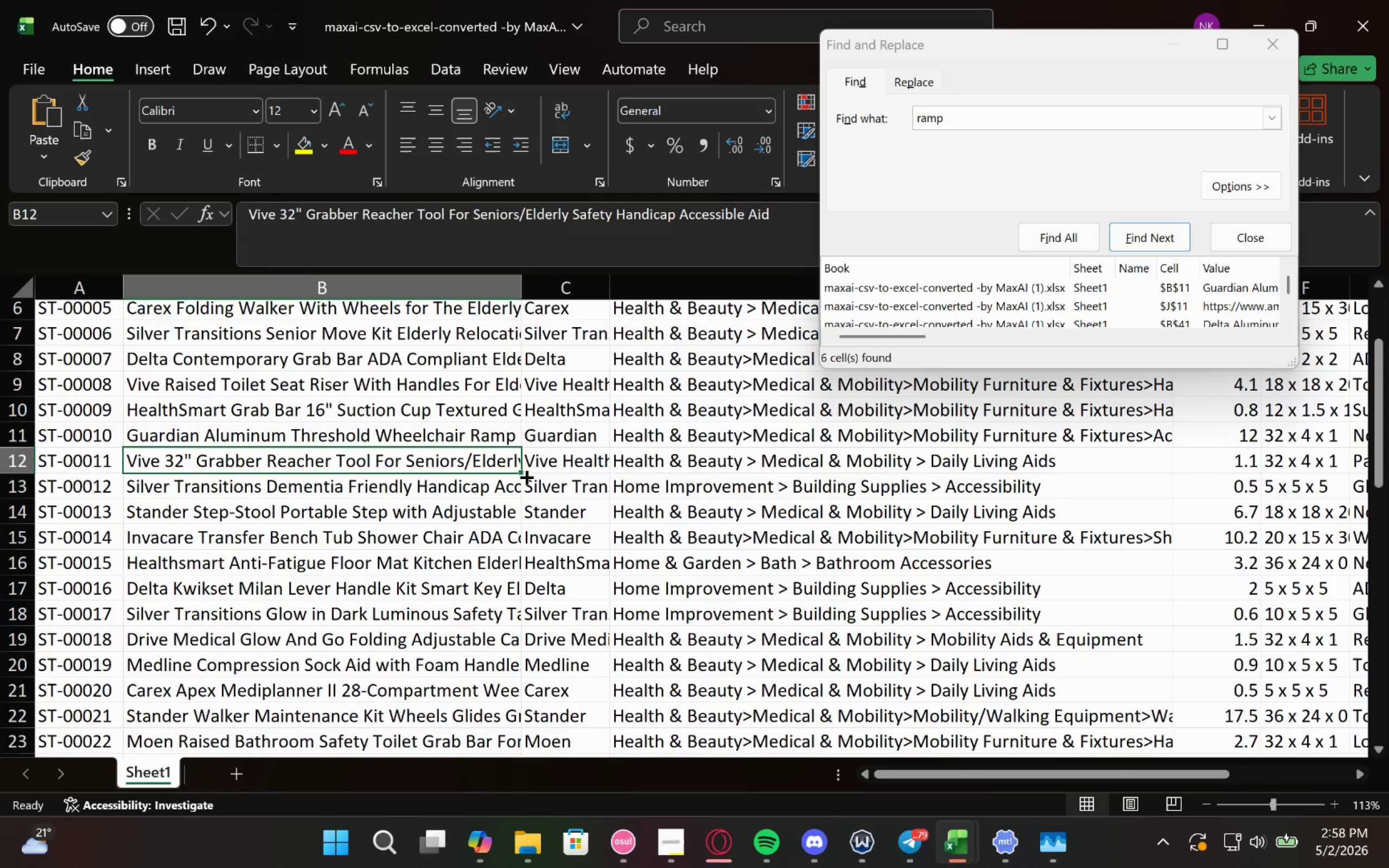 
wait(13.02)
 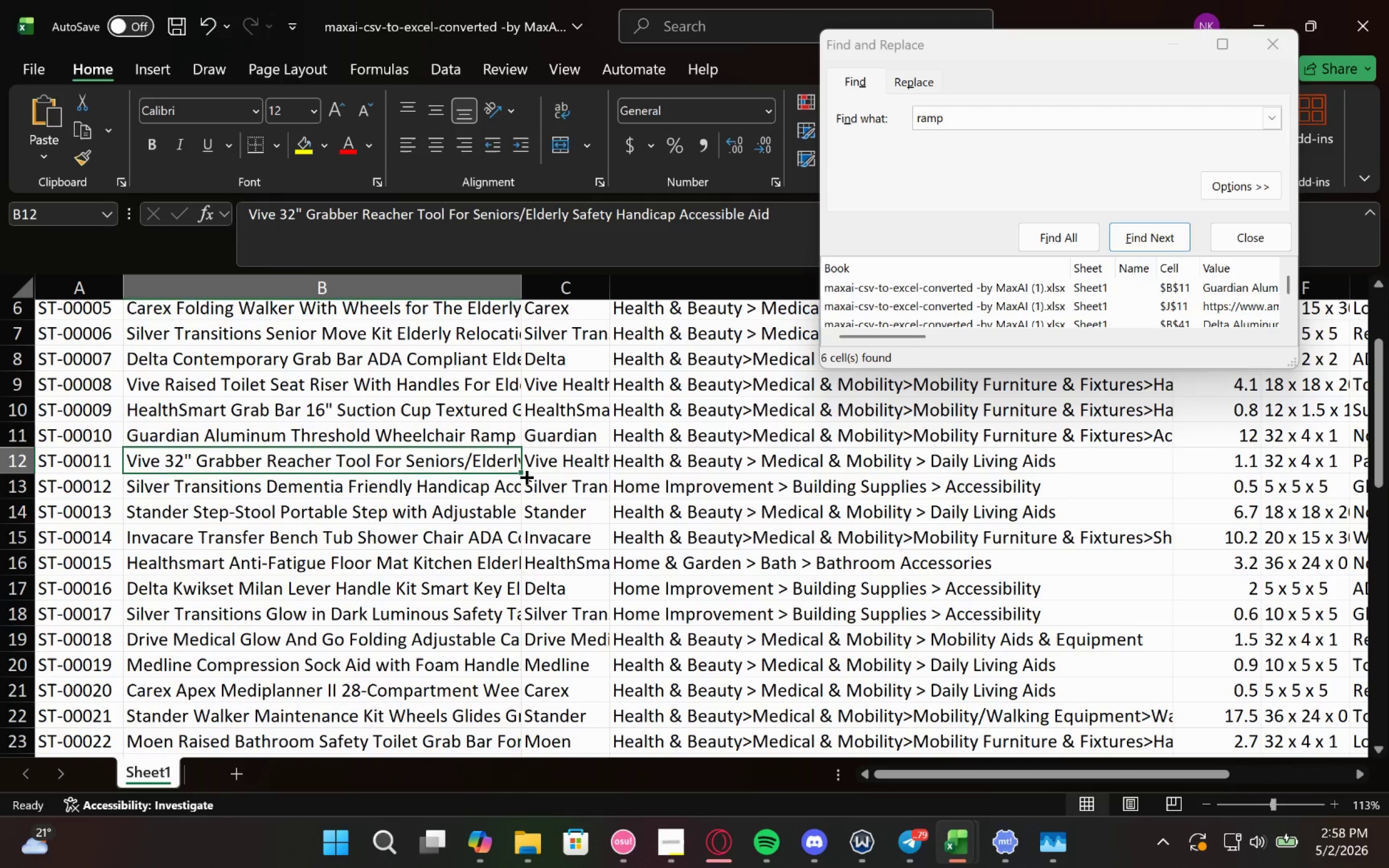 
left_click([413, 501])
 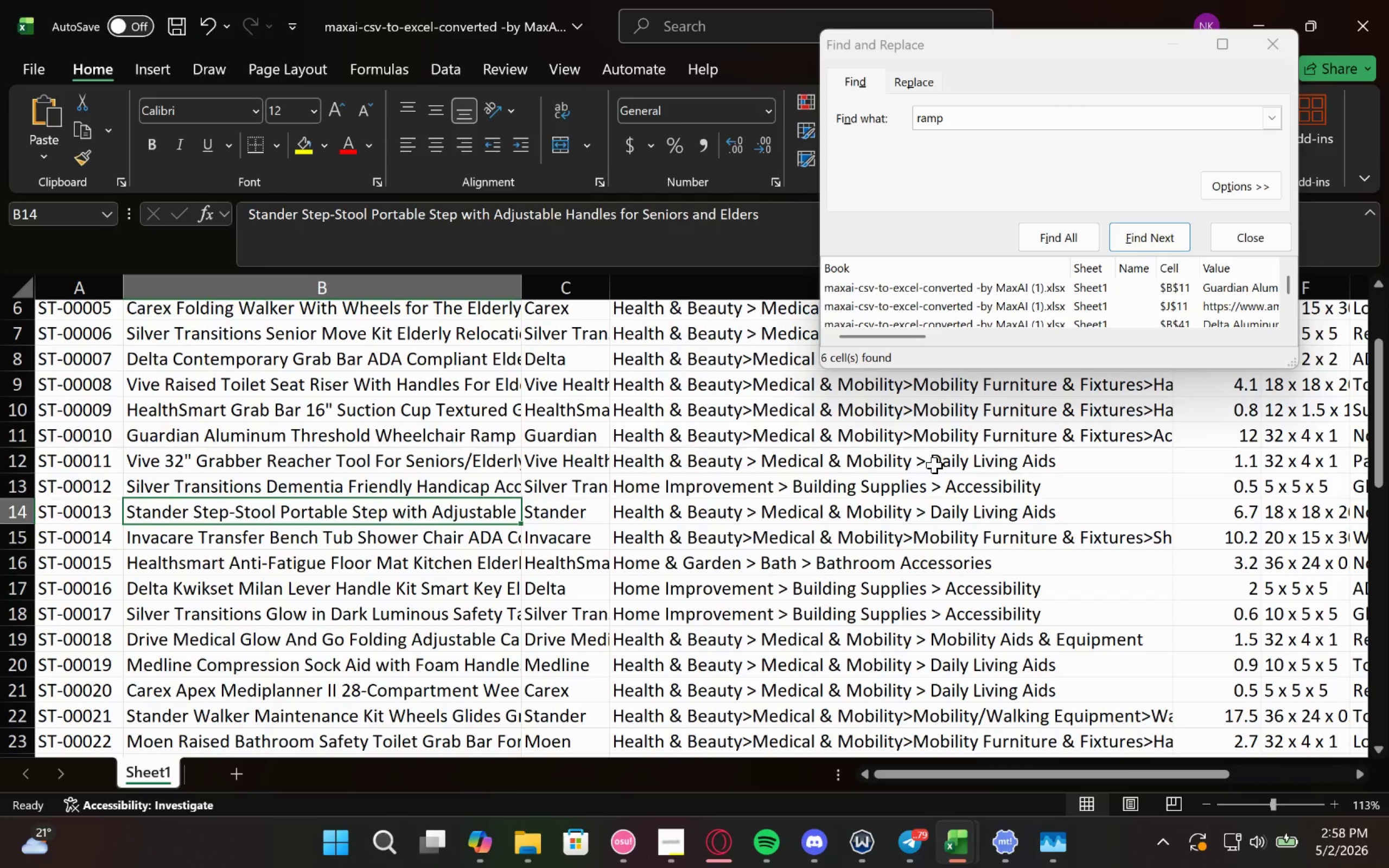 